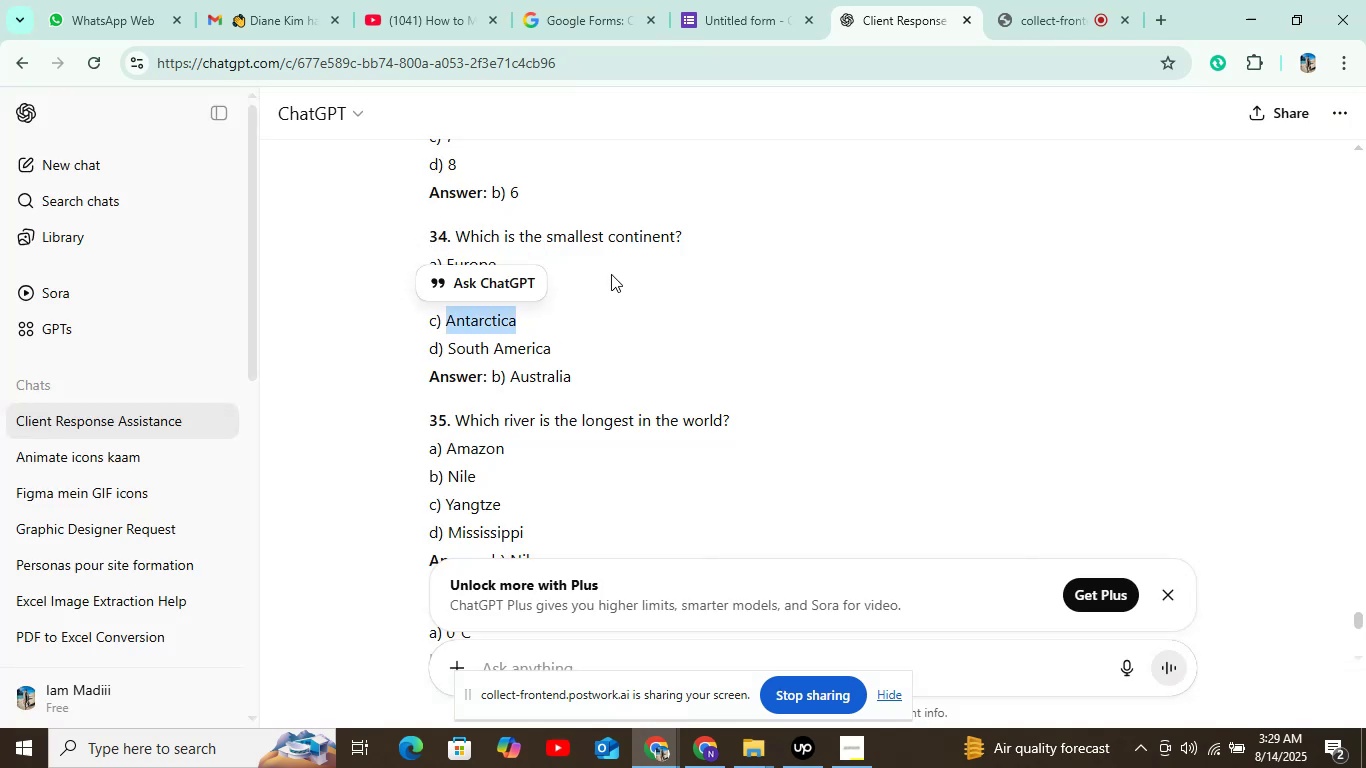 
key(Control+C)
 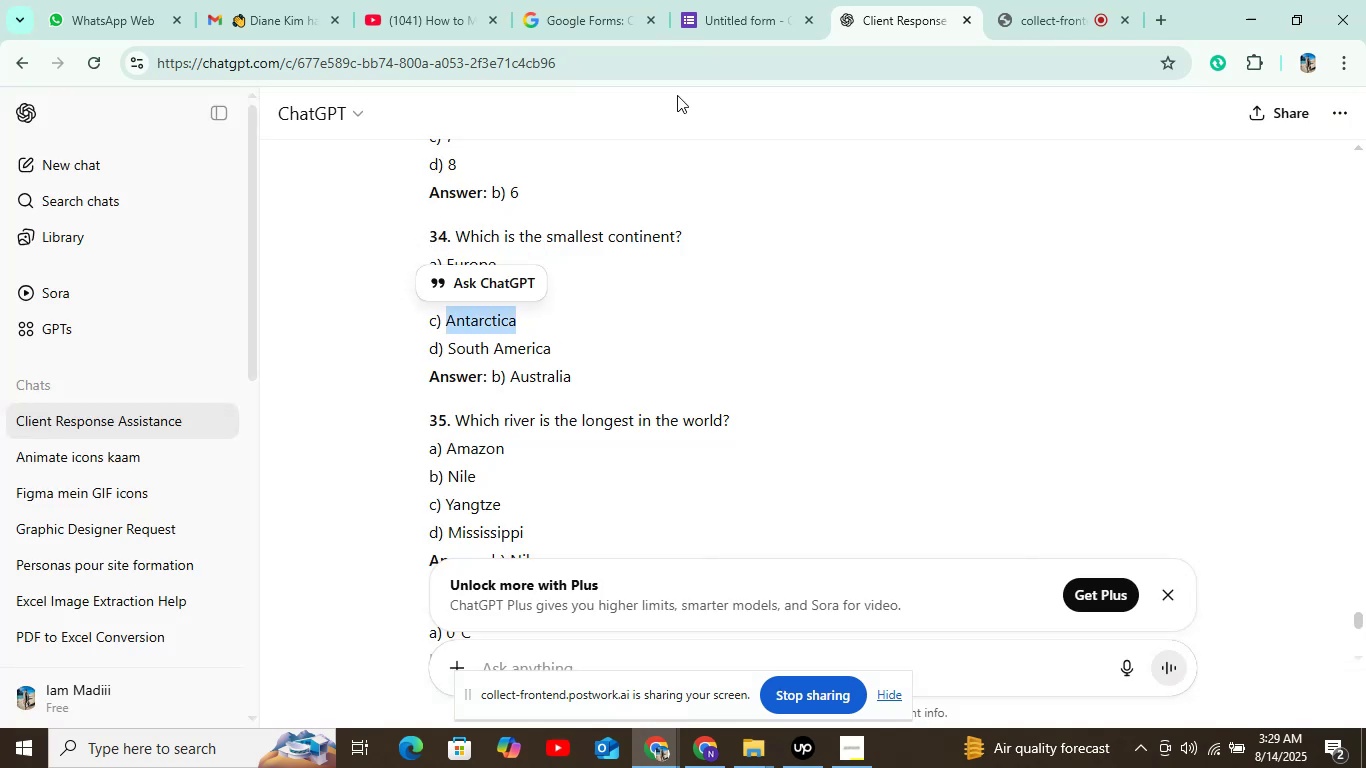 
left_click([735, 19])
 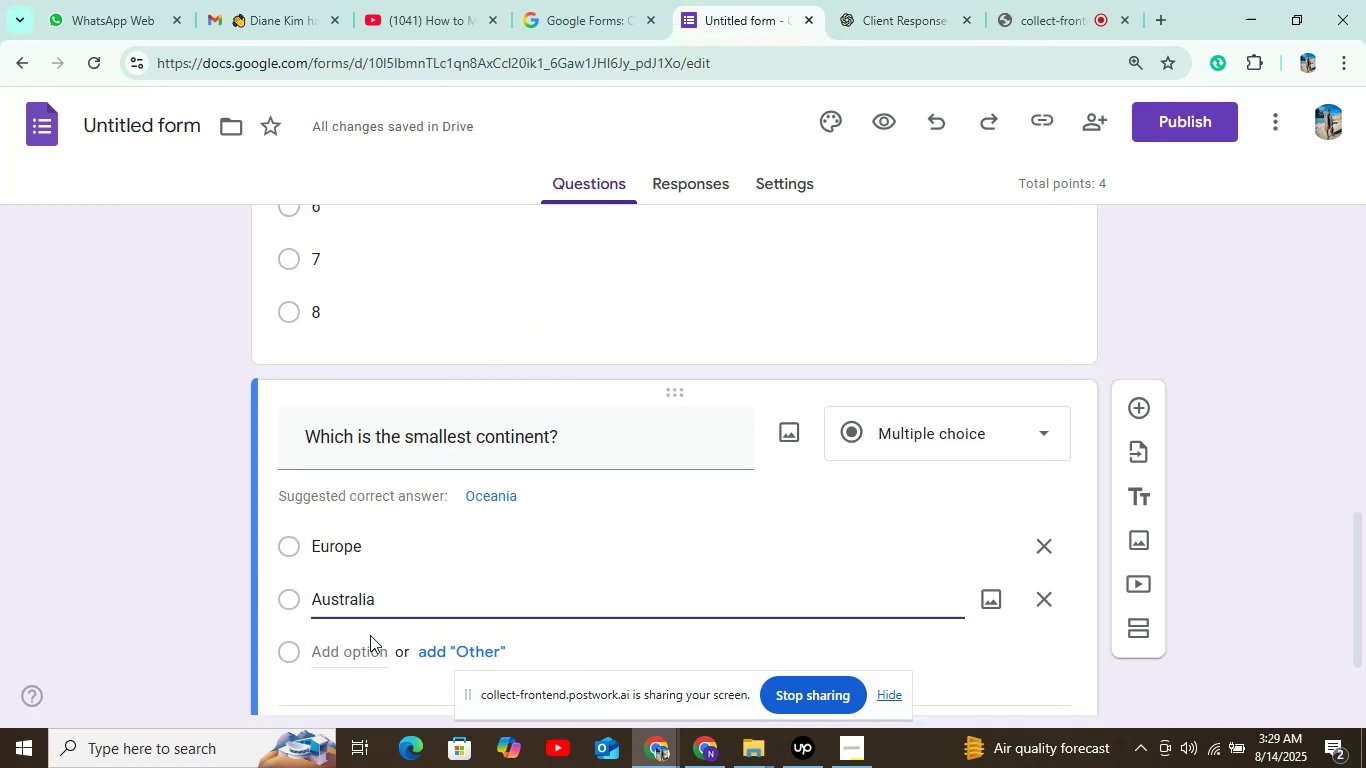 
left_click([378, 647])
 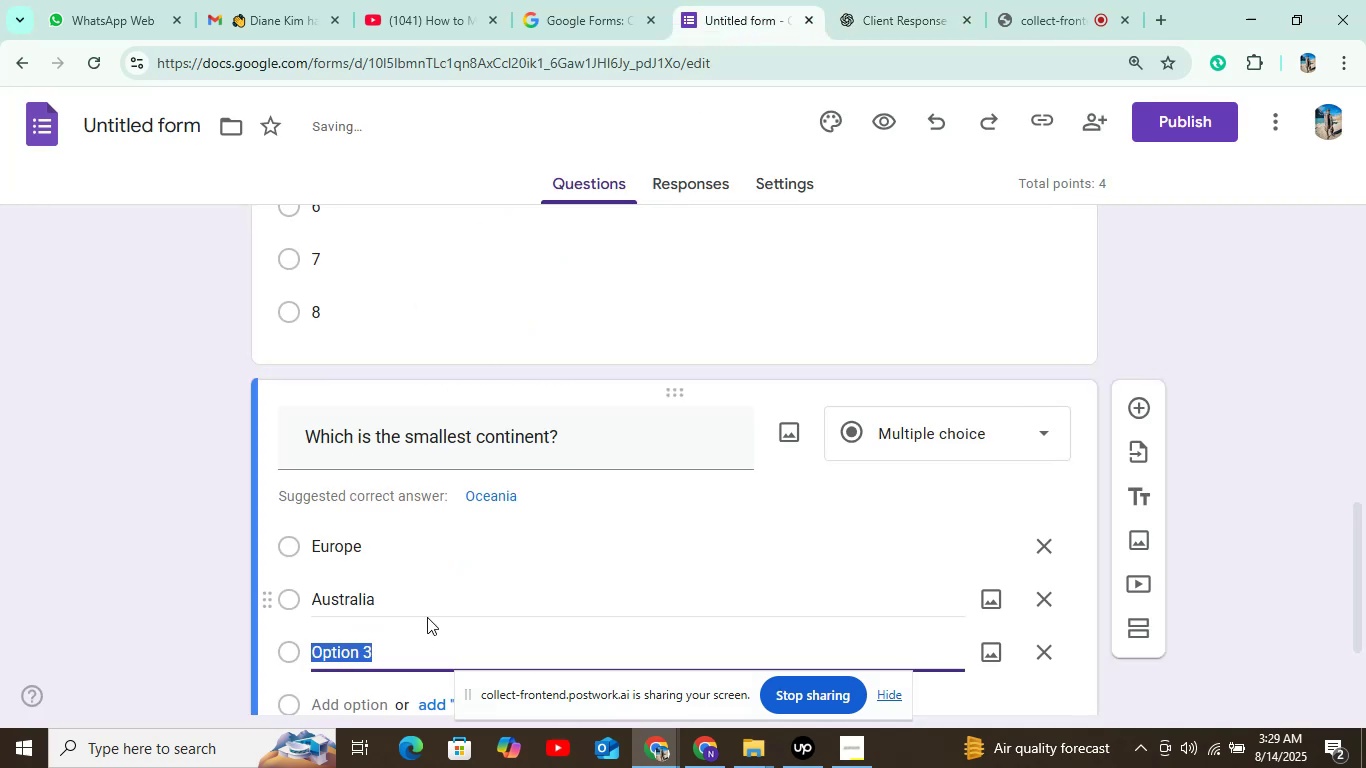 
key(Control+V)
 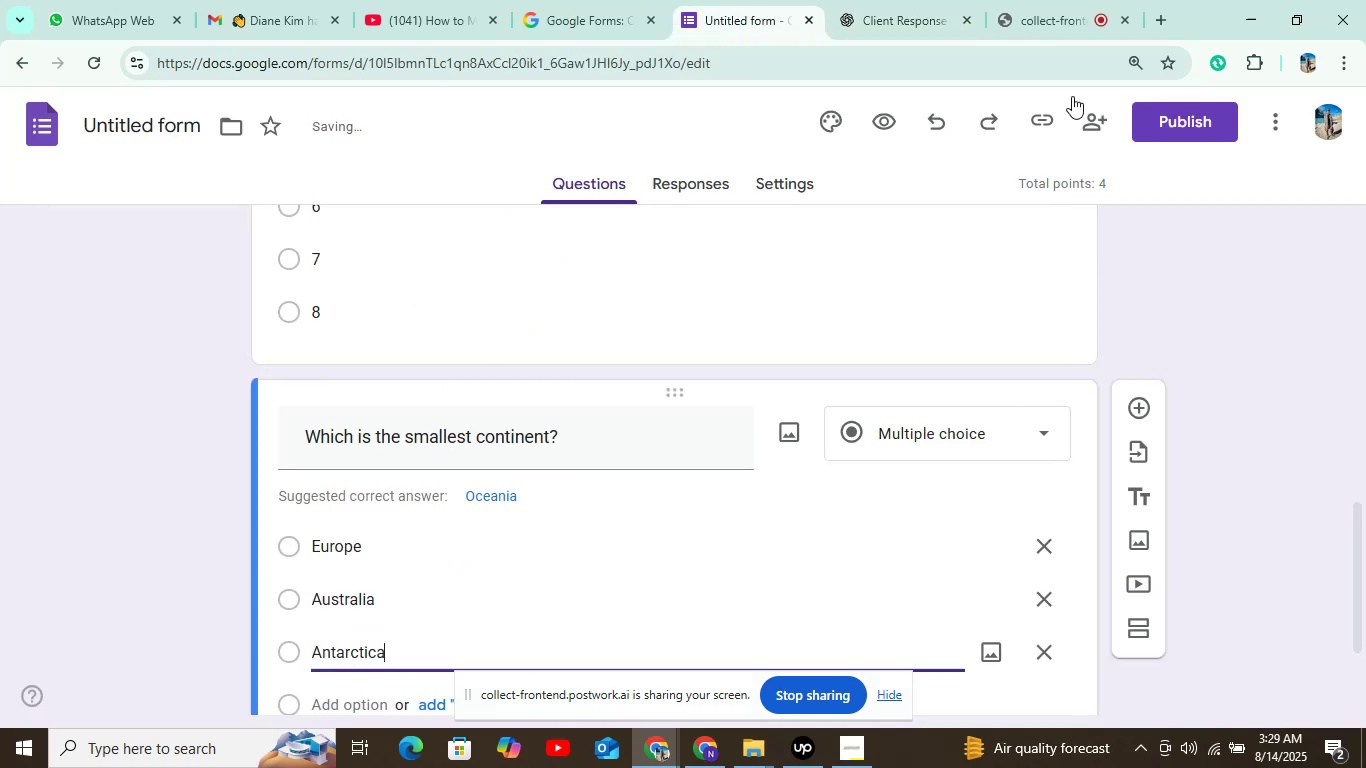 
left_click([871, 32])
 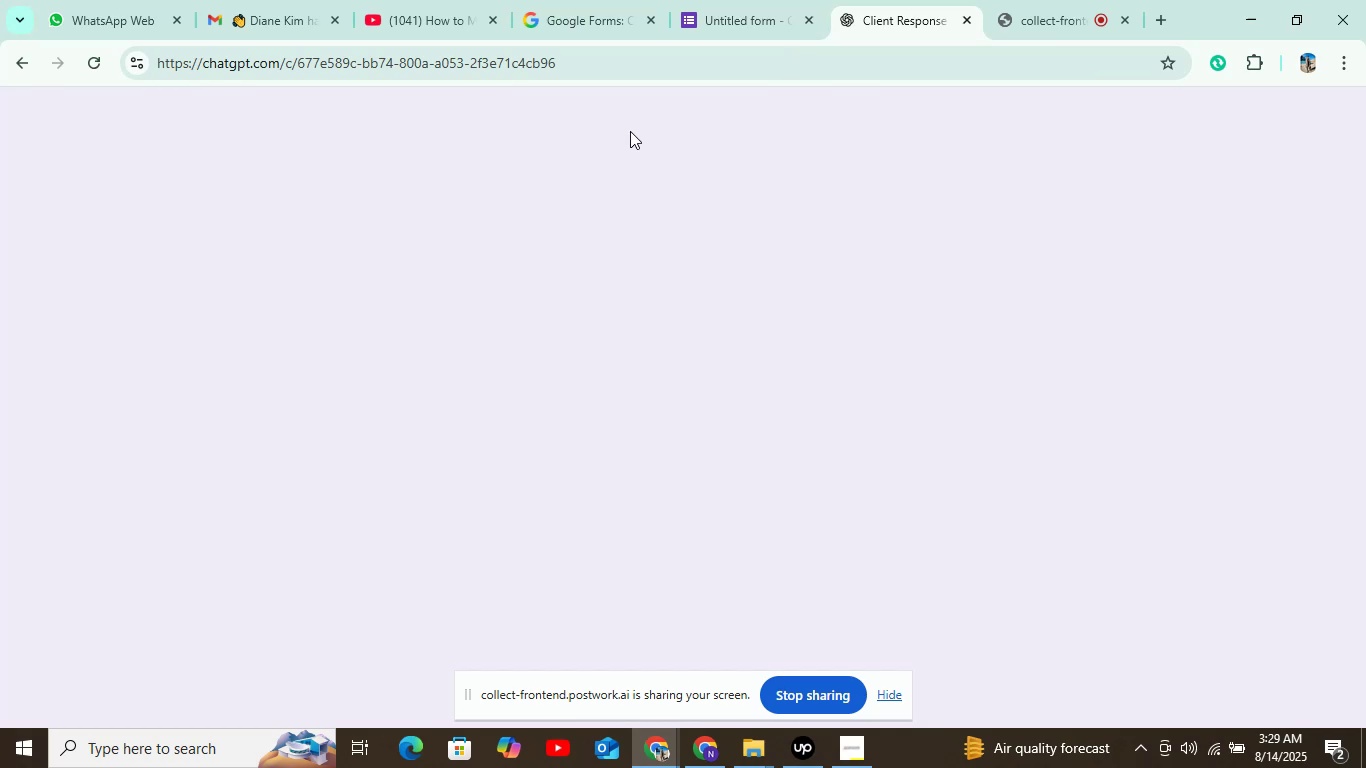 
scroll: coordinate [628, 184], scroll_direction: down, amount: 1.0
 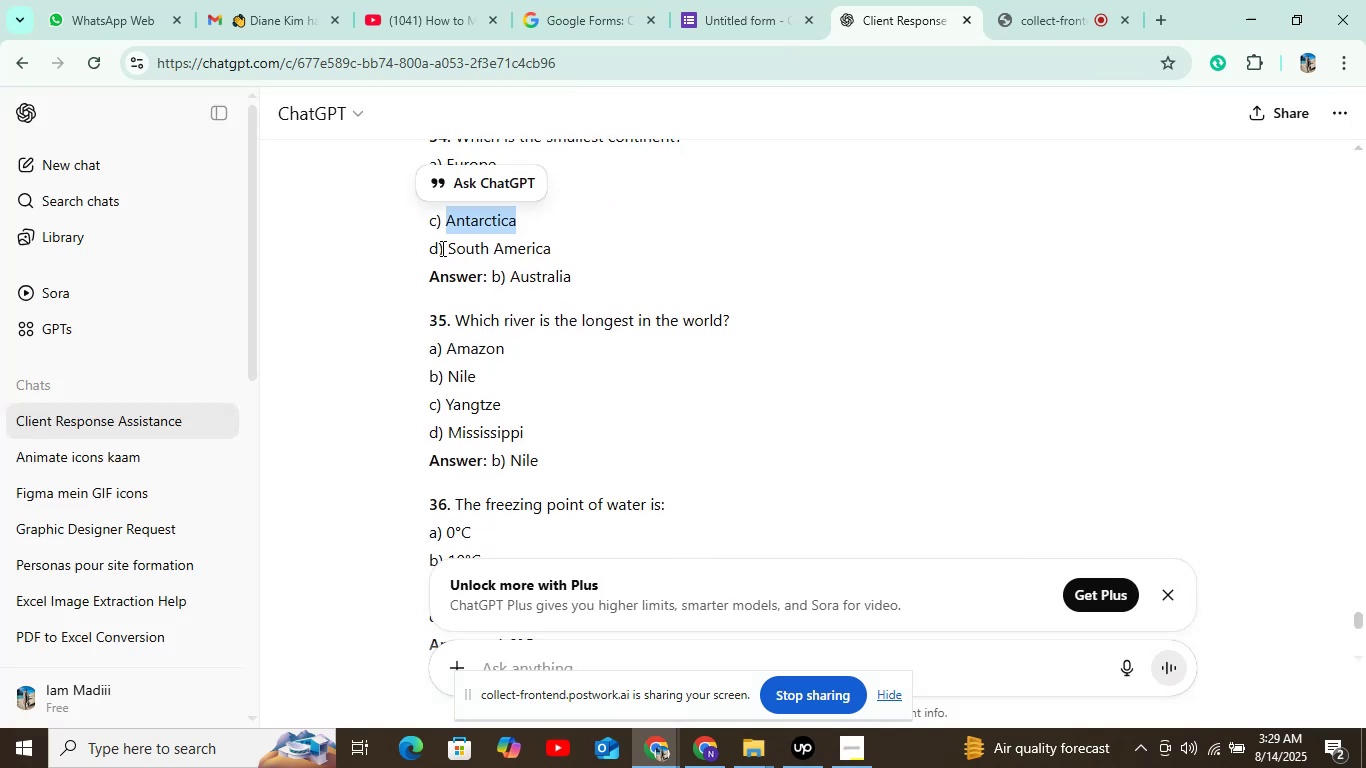 
left_click_drag(start_coordinate=[452, 248], to_coordinate=[569, 254])
 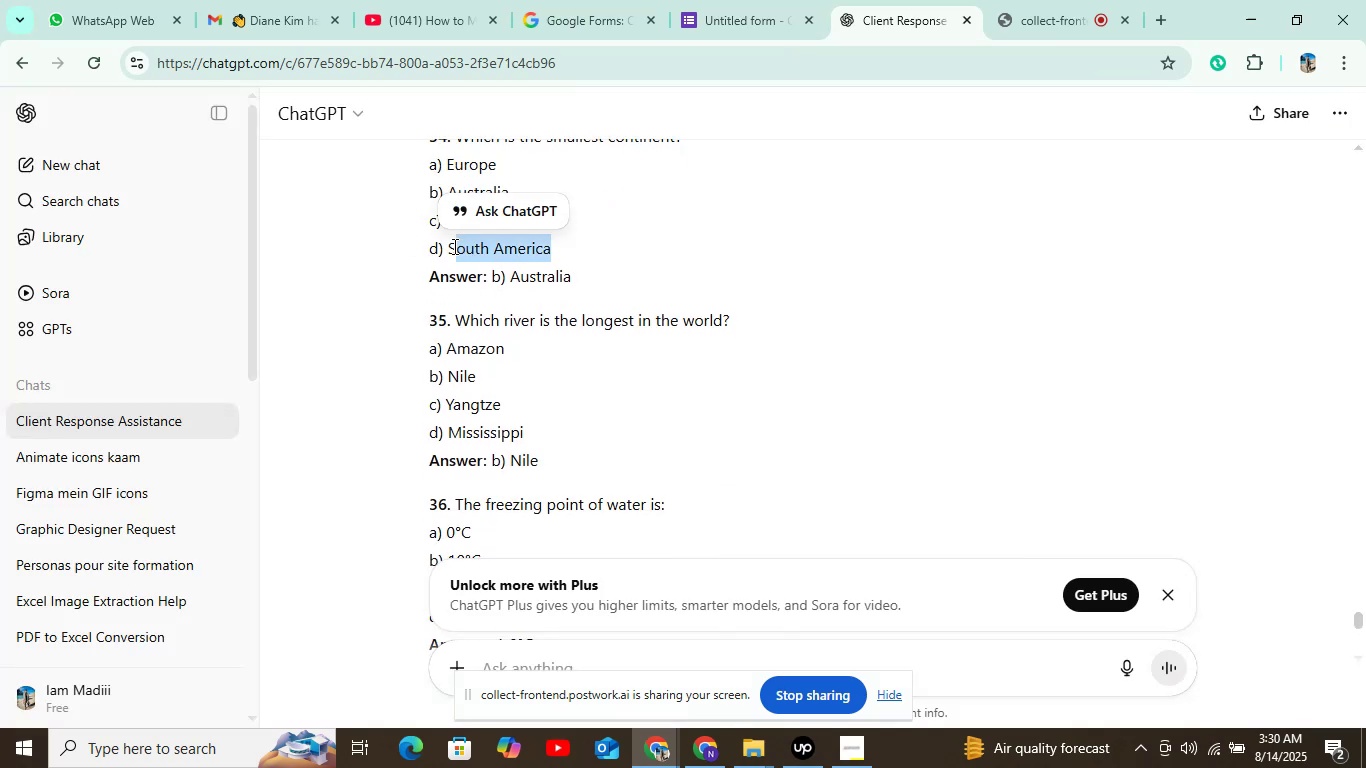 
left_click_drag(start_coordinate=[449, 251], to_coordinate=[560, 261])
 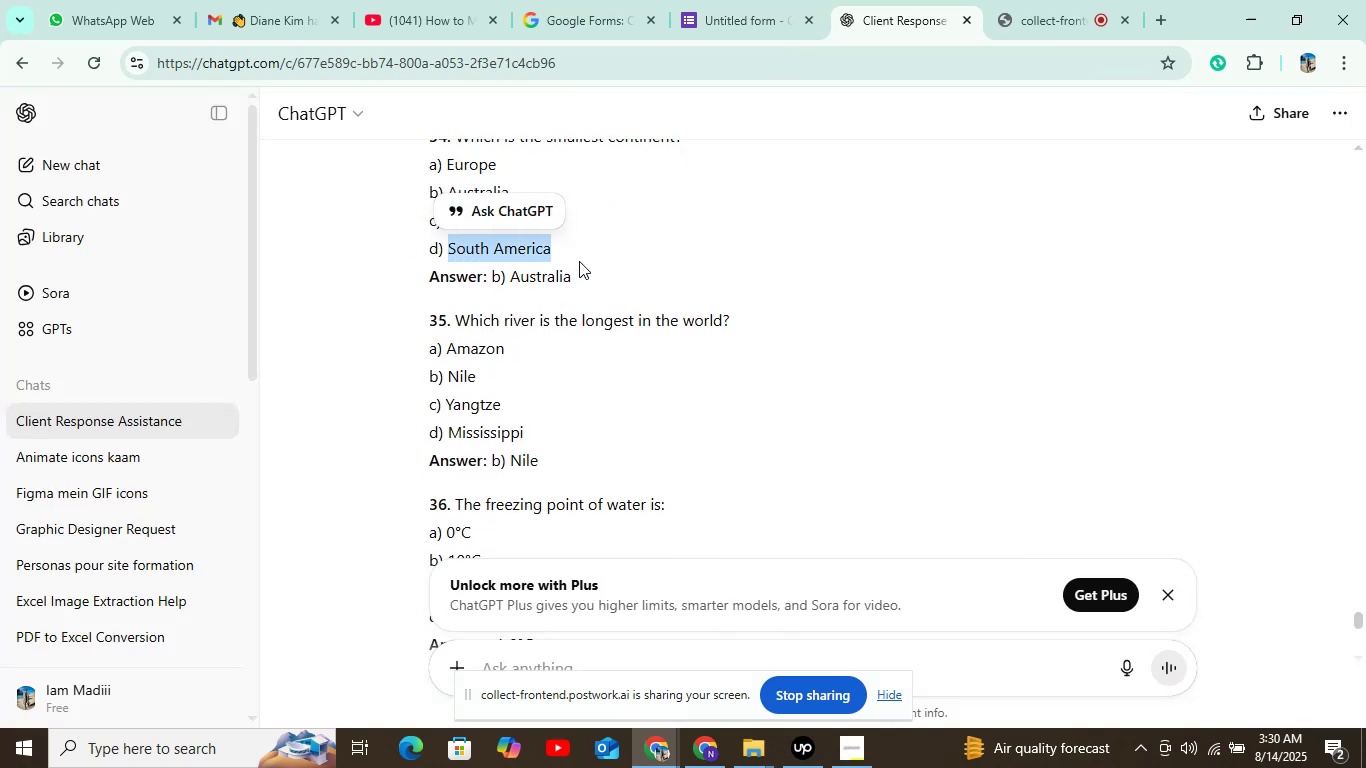 
key(Control+C)
 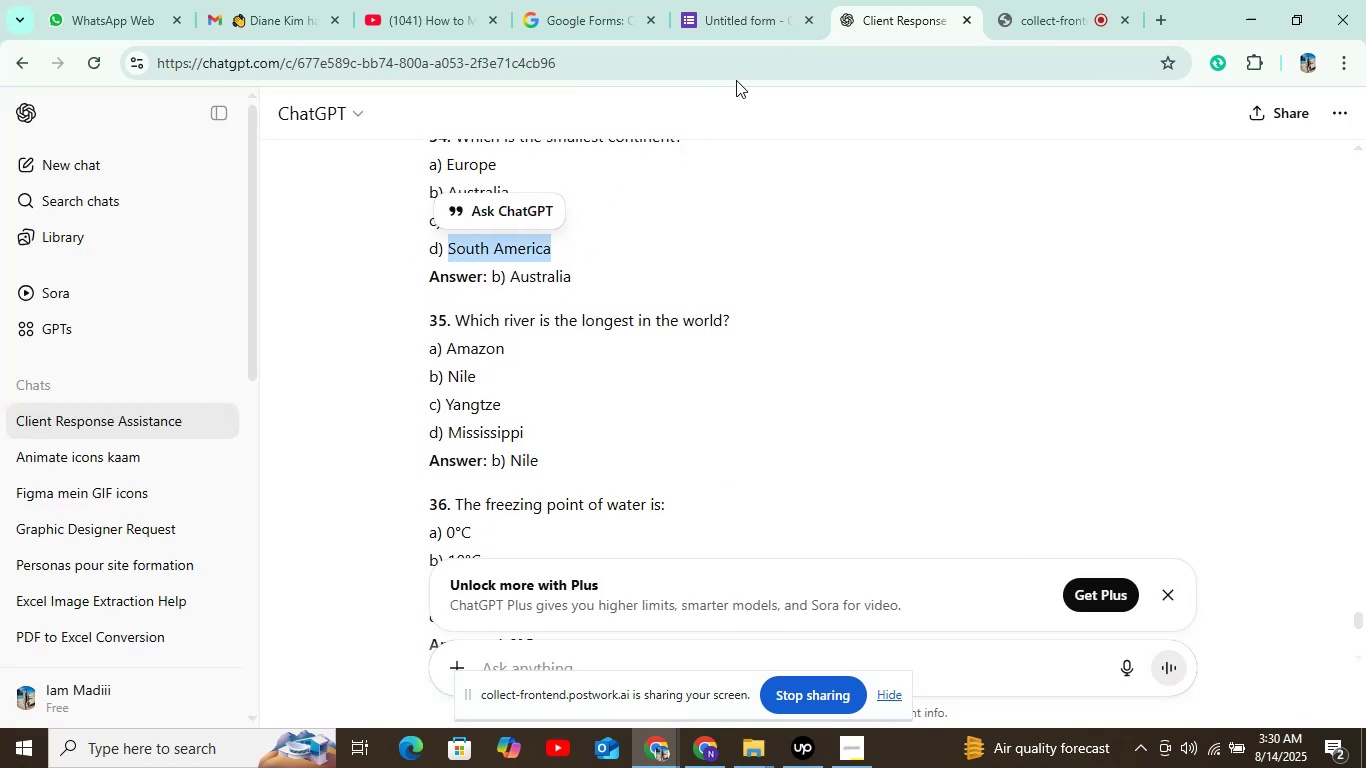 
left_click([742, 11])
 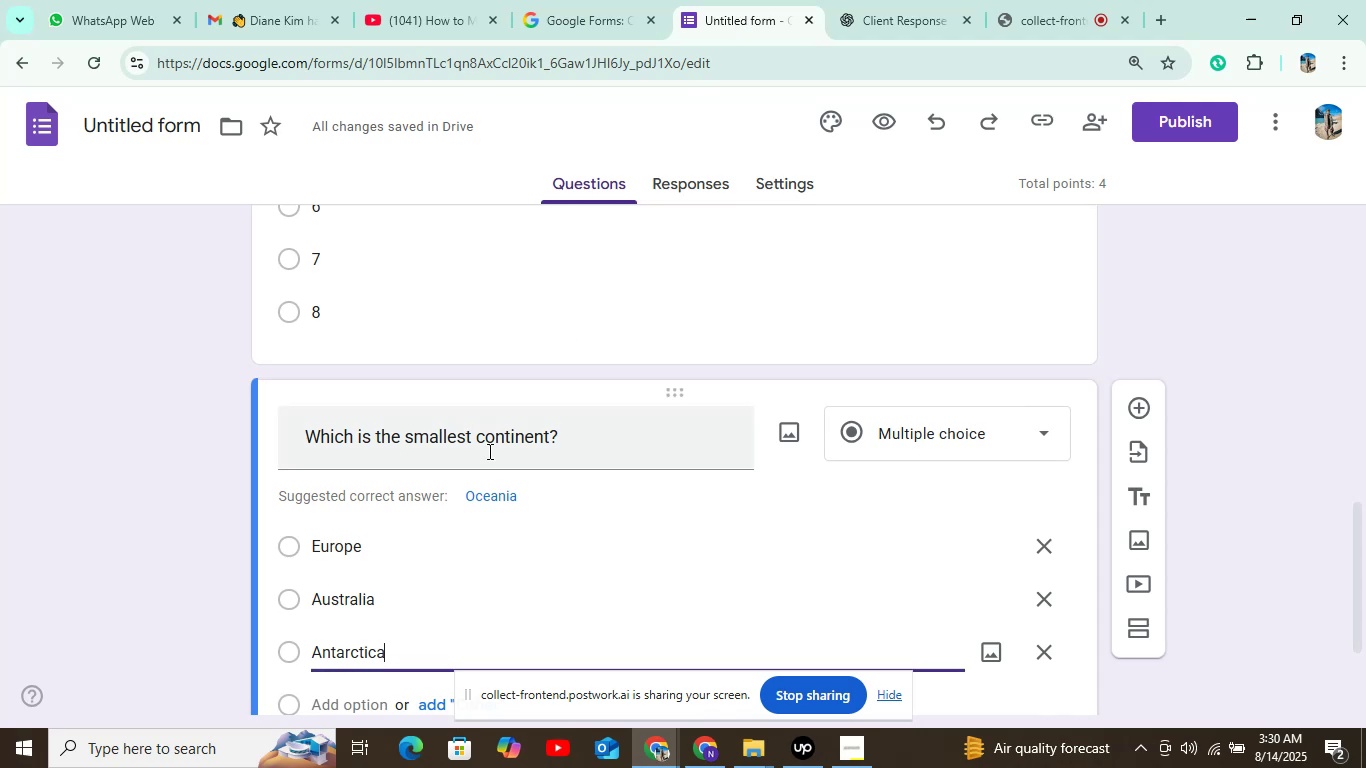 
scroll: coordinate [473, 469], scroll_direction: down, amount: 2.0
 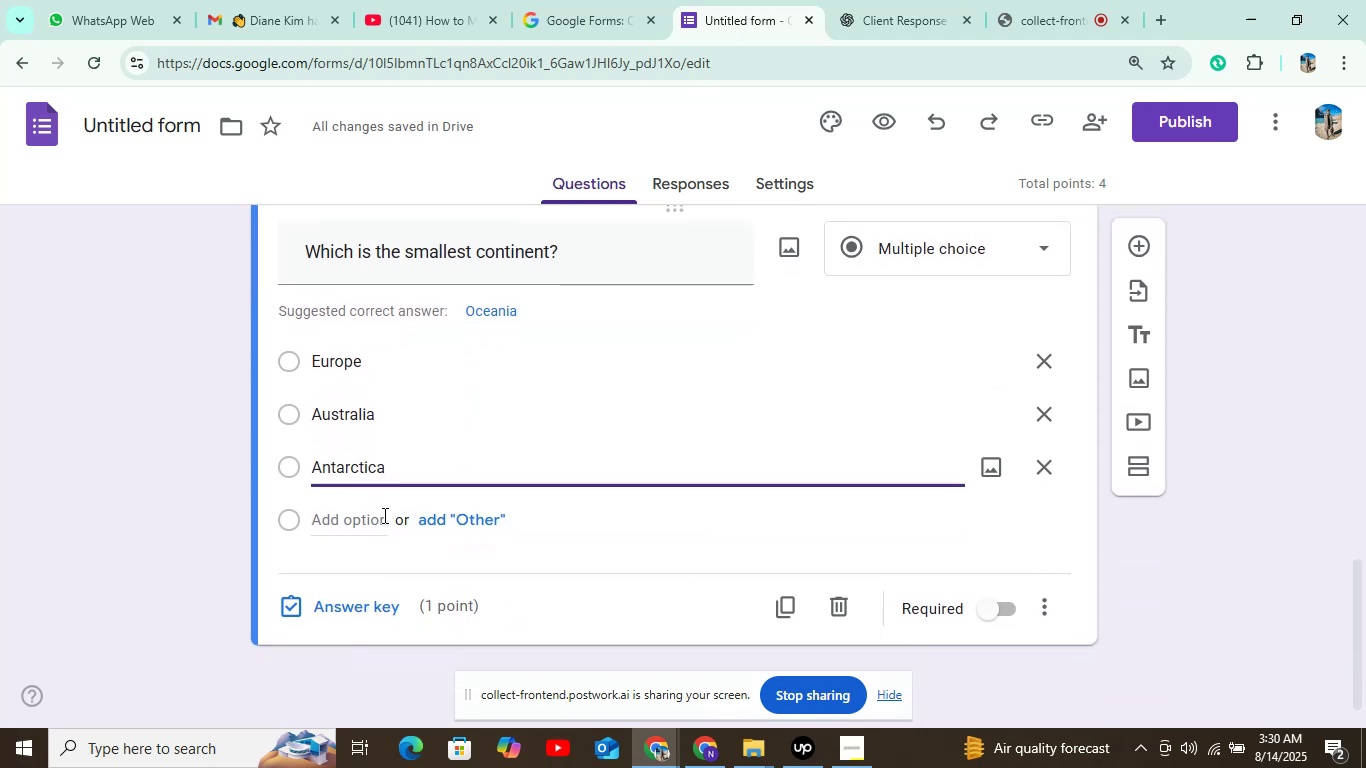 
left_click([383, 515])
 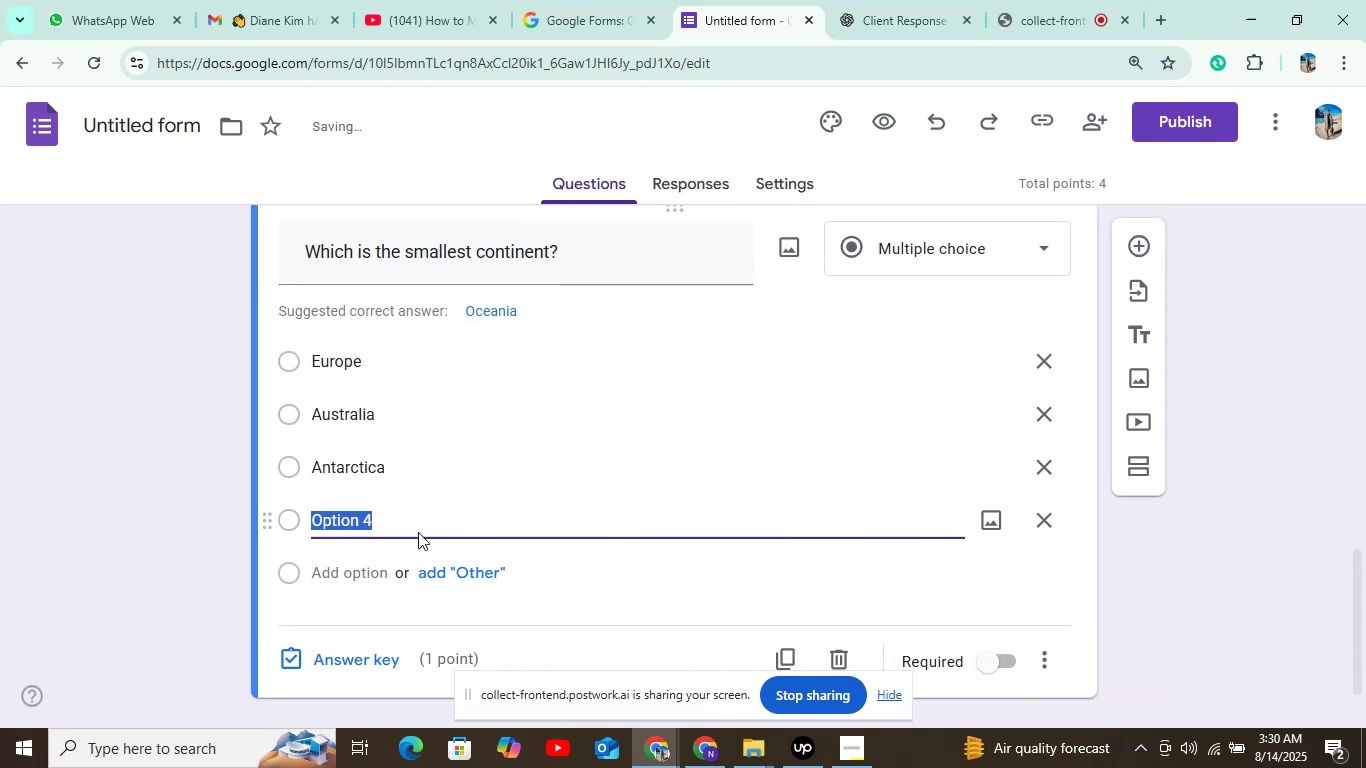 
key(Control+V)
 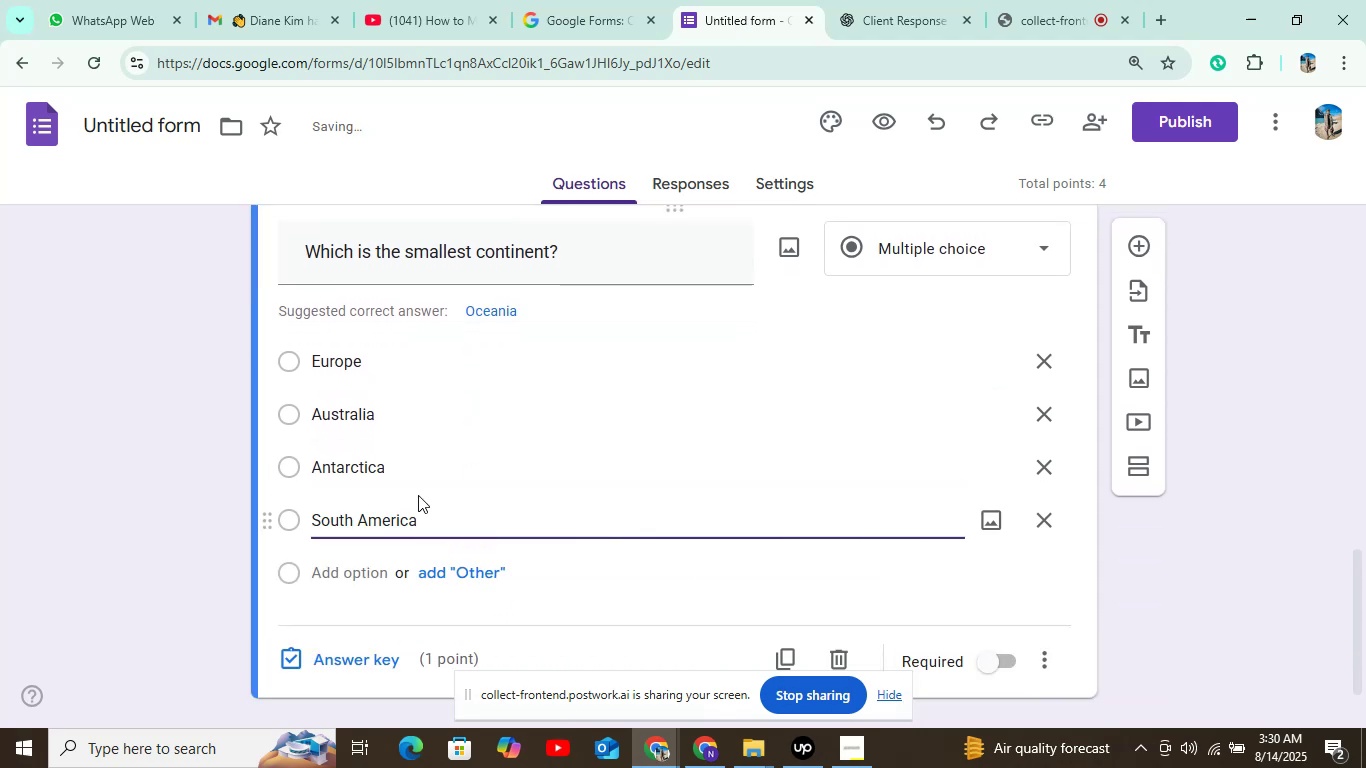 
scroll: coordinate [416, 346], scroll_direction: down, amount: 1.0
 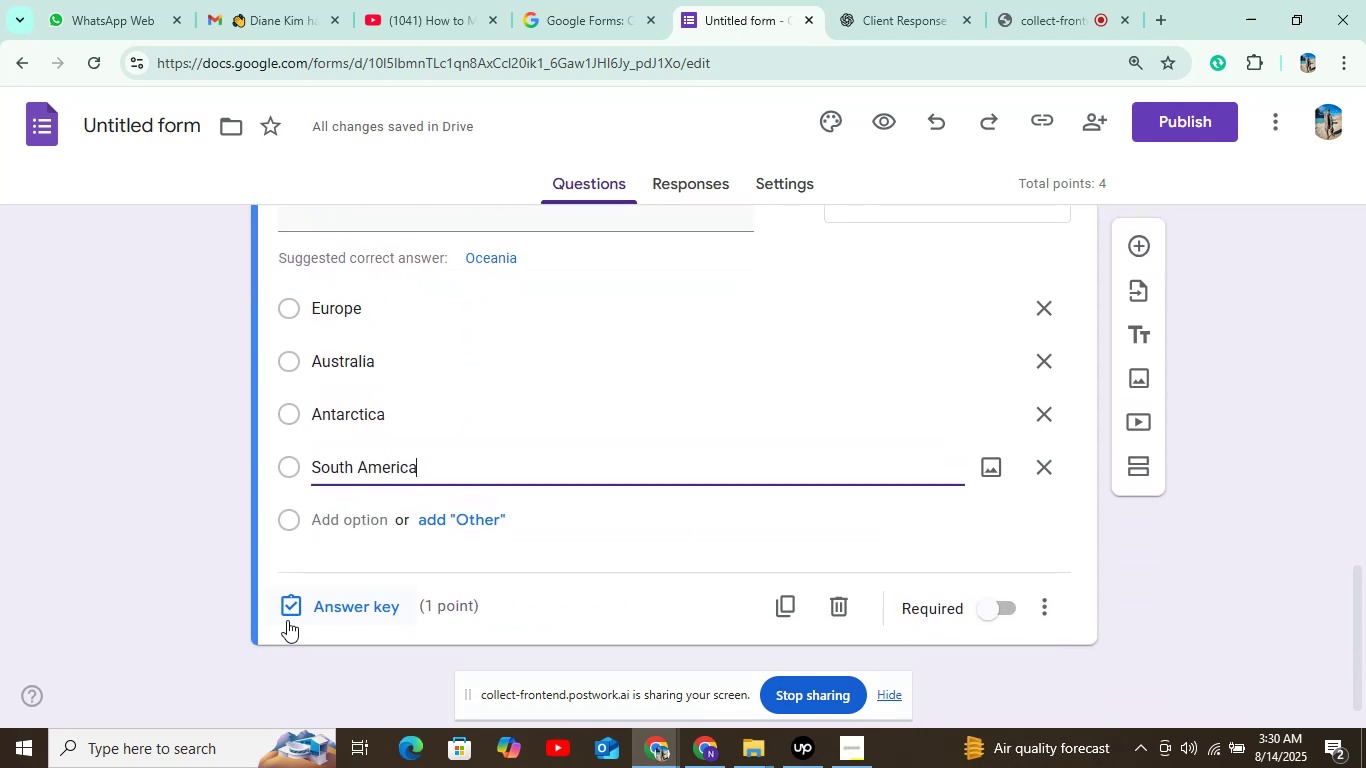 
left_click([290, 609])
 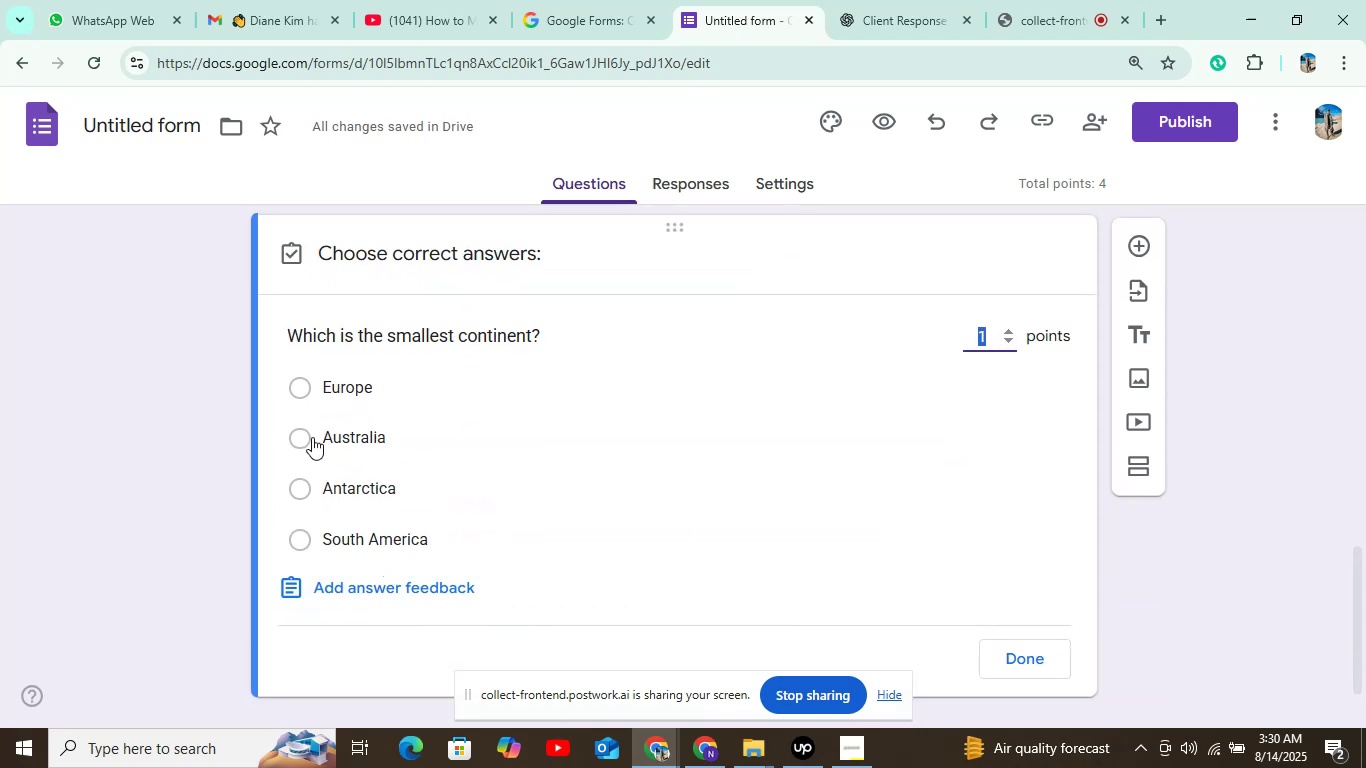 
left_click([304, 437])
 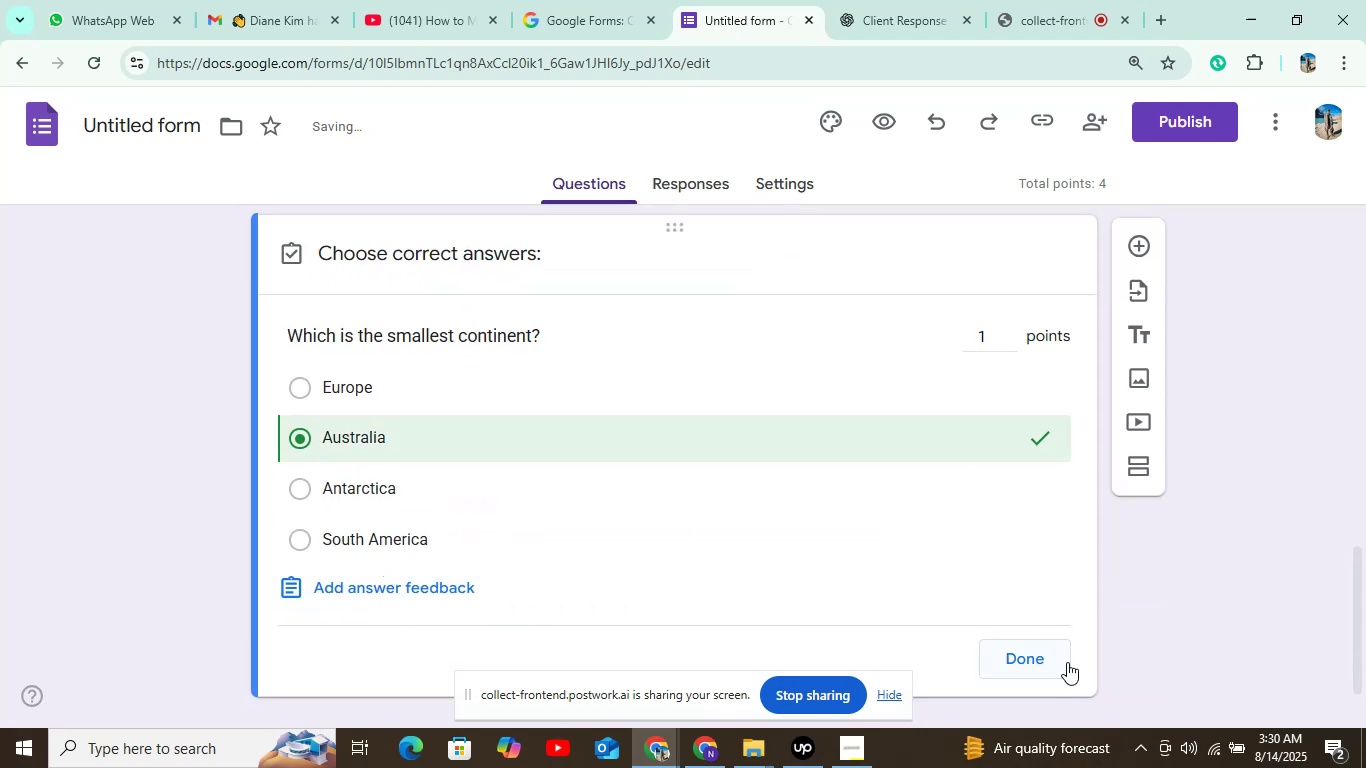 
left_click([1043, 655])
 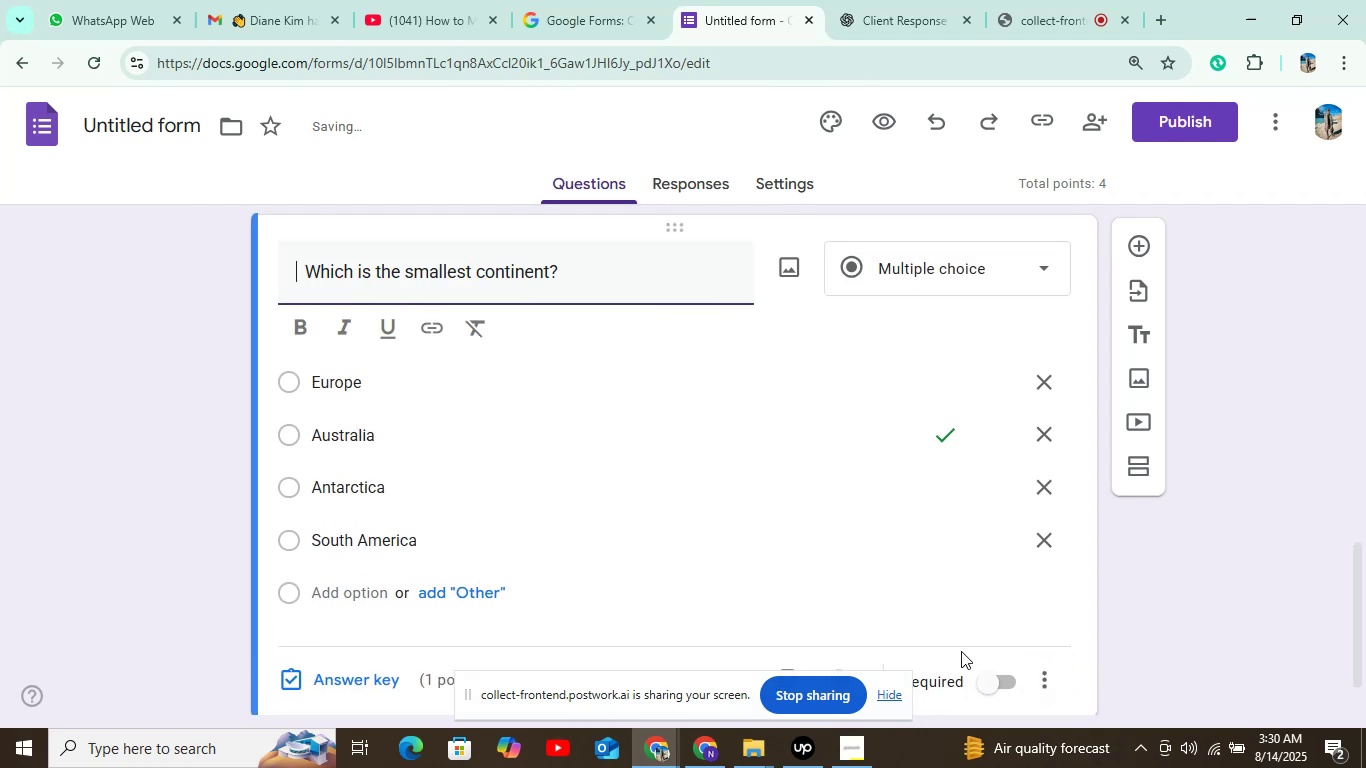 
scroll: coordinate [1017, 600], scroll_direction: down, amount: 2.0
 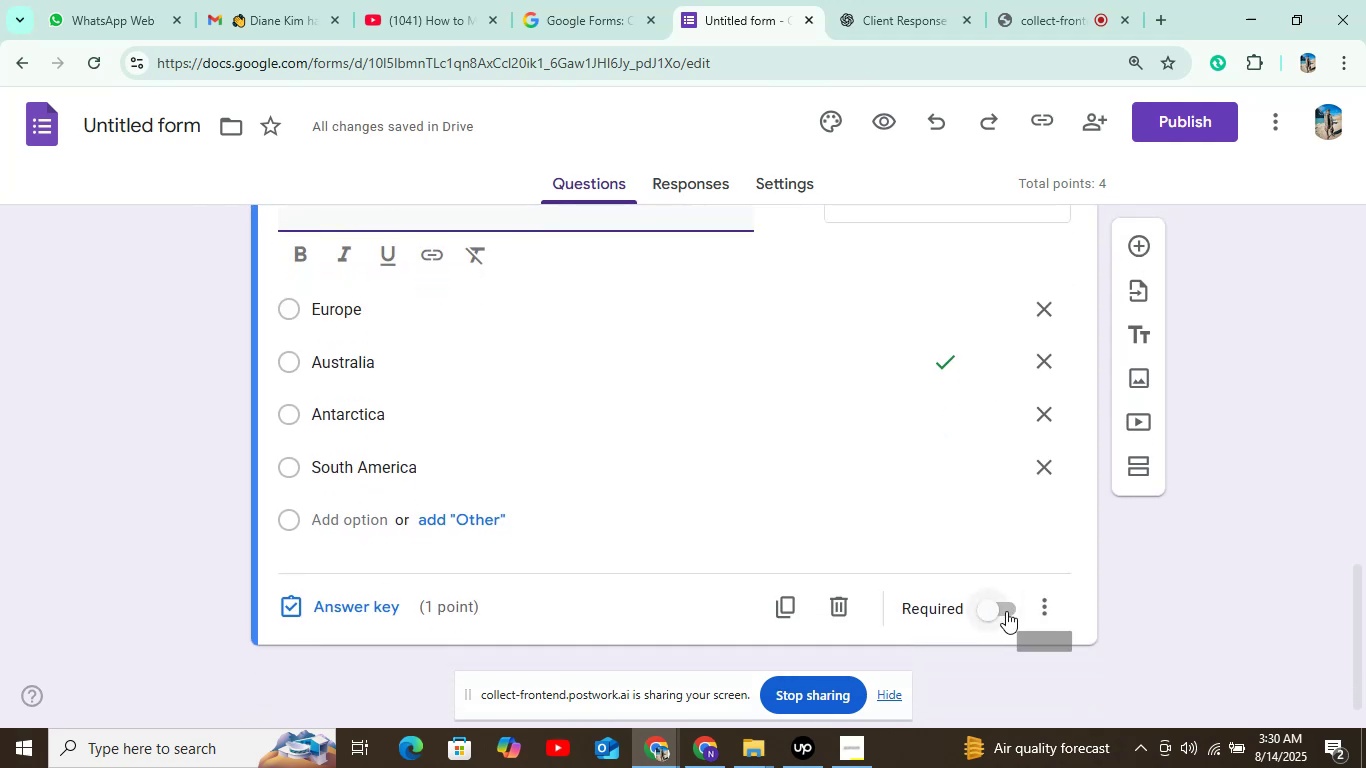 
left_click([1006, 611])
 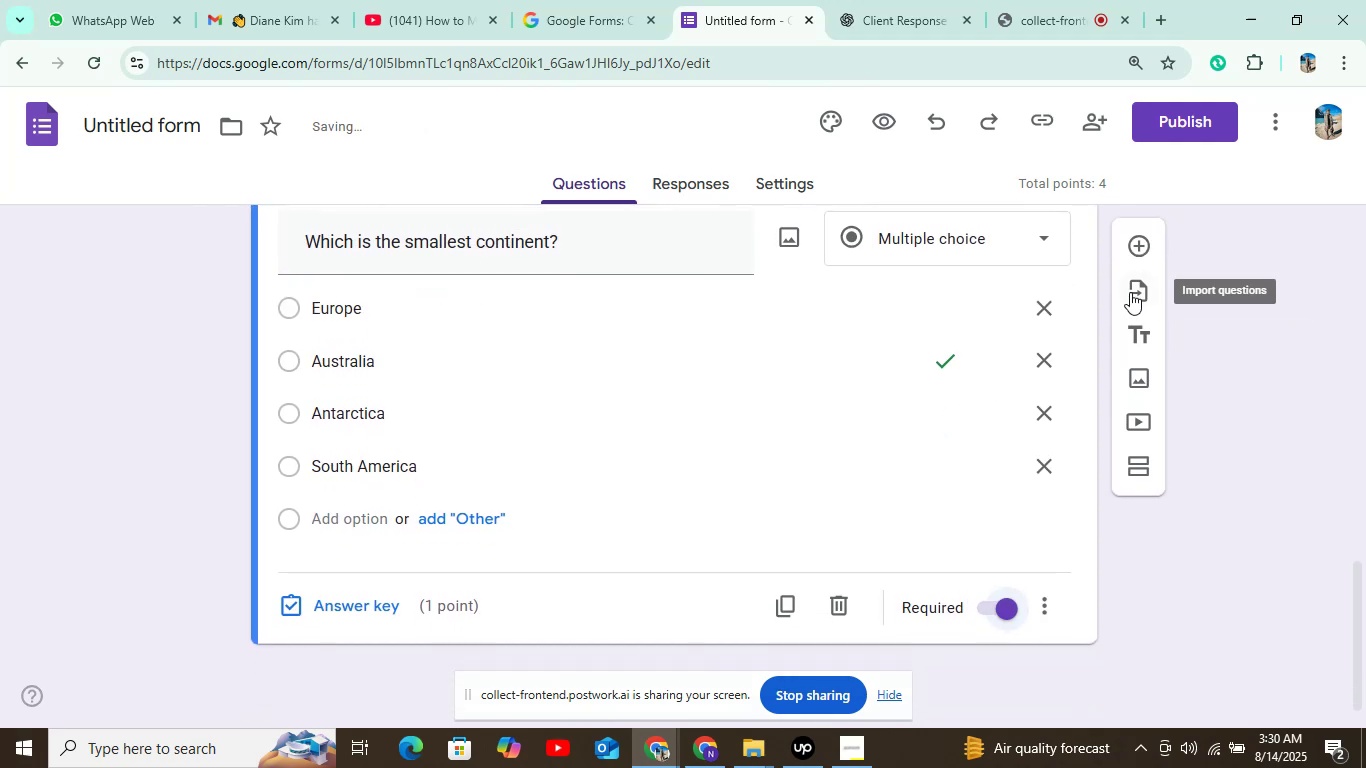 
left_click([1141, 254])
 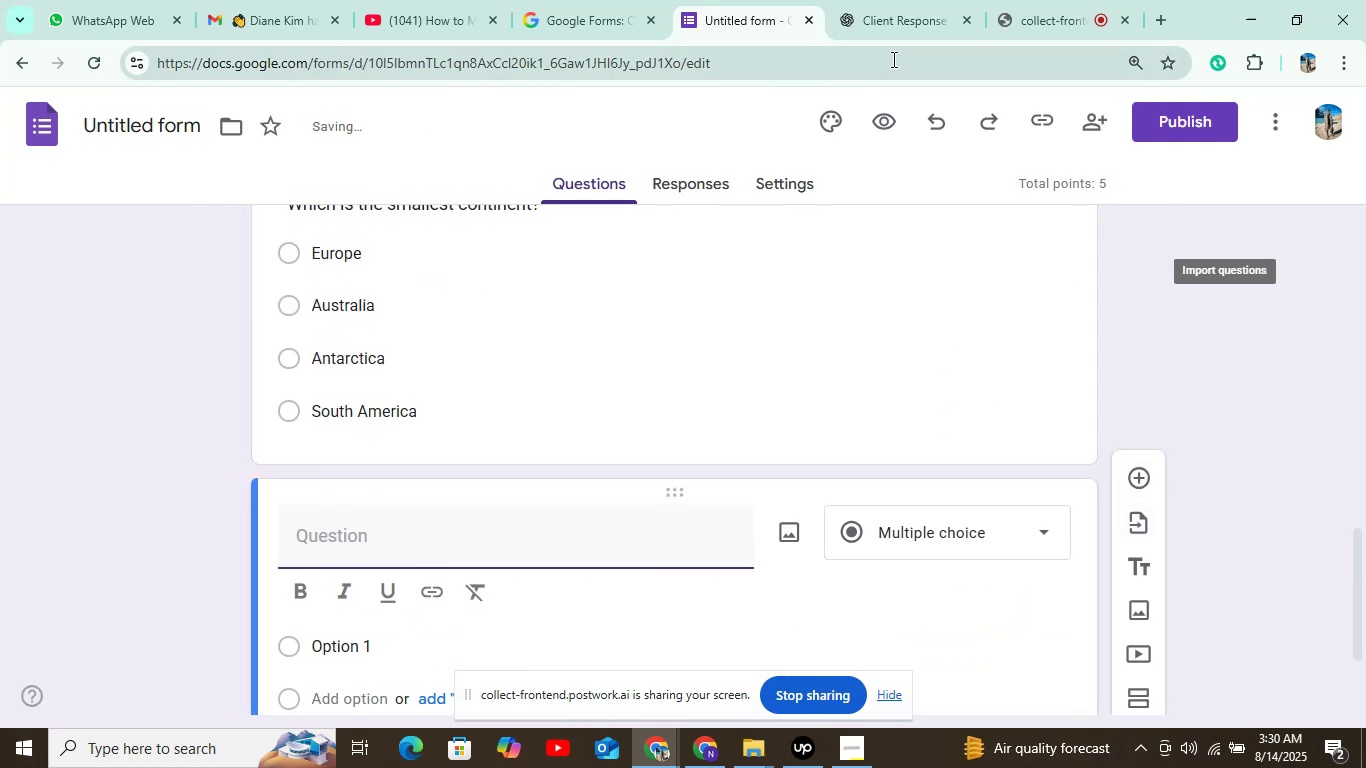 
left_click([945, 26])
 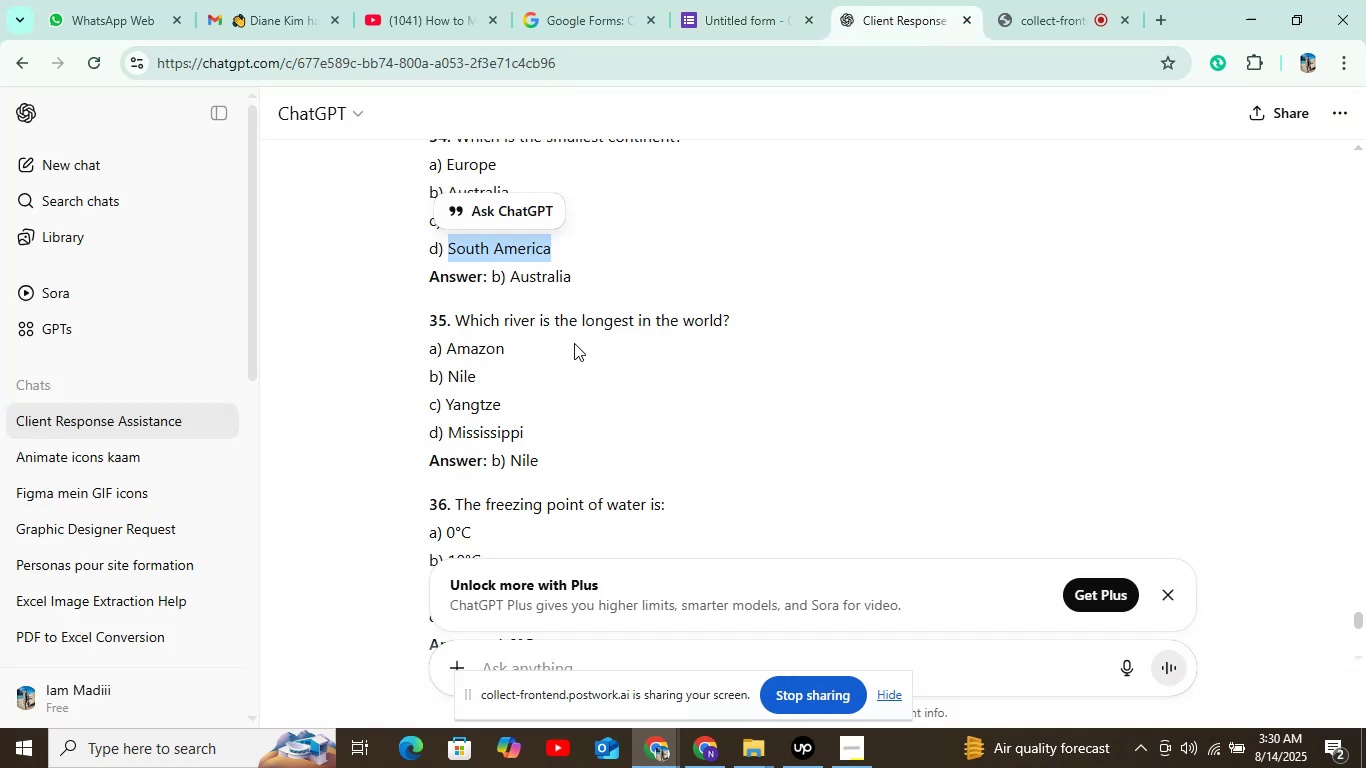 
scroll: coordinate [581, 312], scroll_direction: down, amount: 1.0
 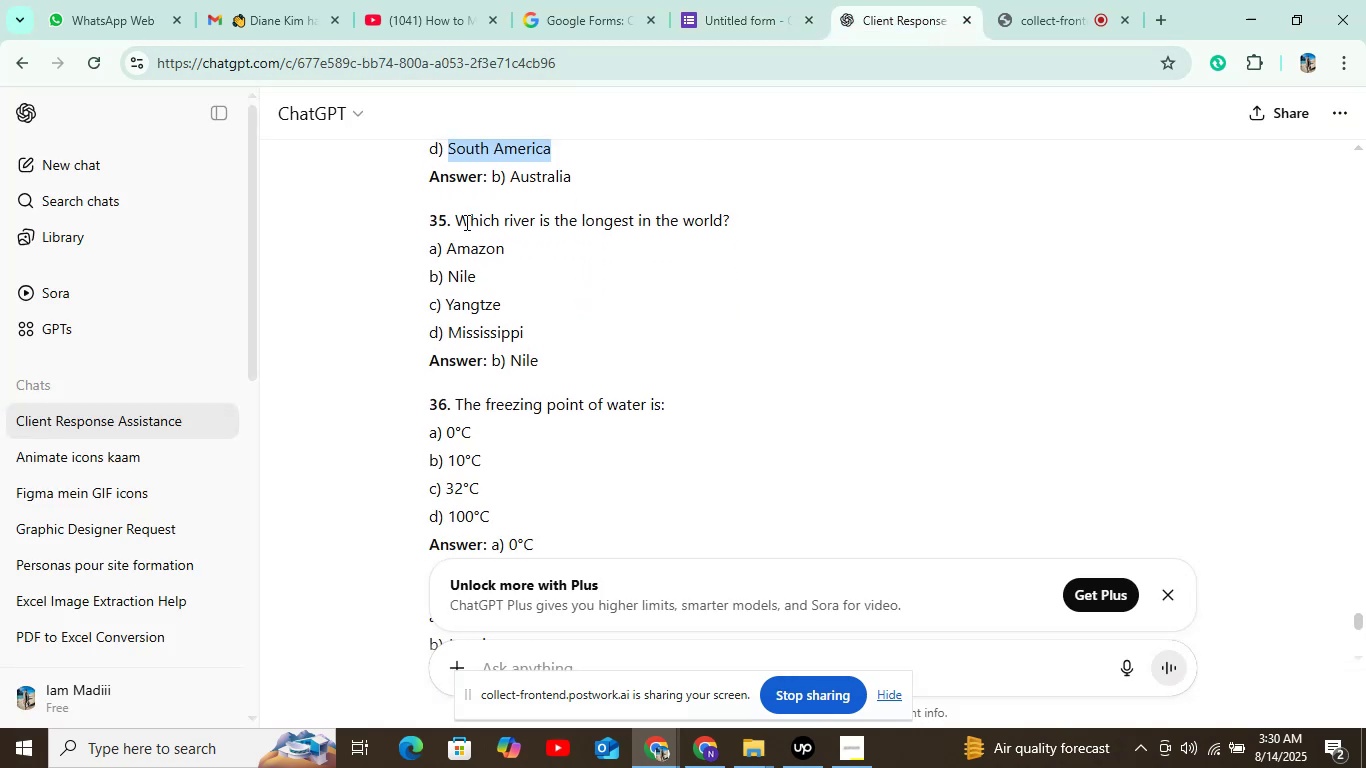 
left_click_drag(start_coordinate=[452, 215], to_coordinate=[729, 209])
 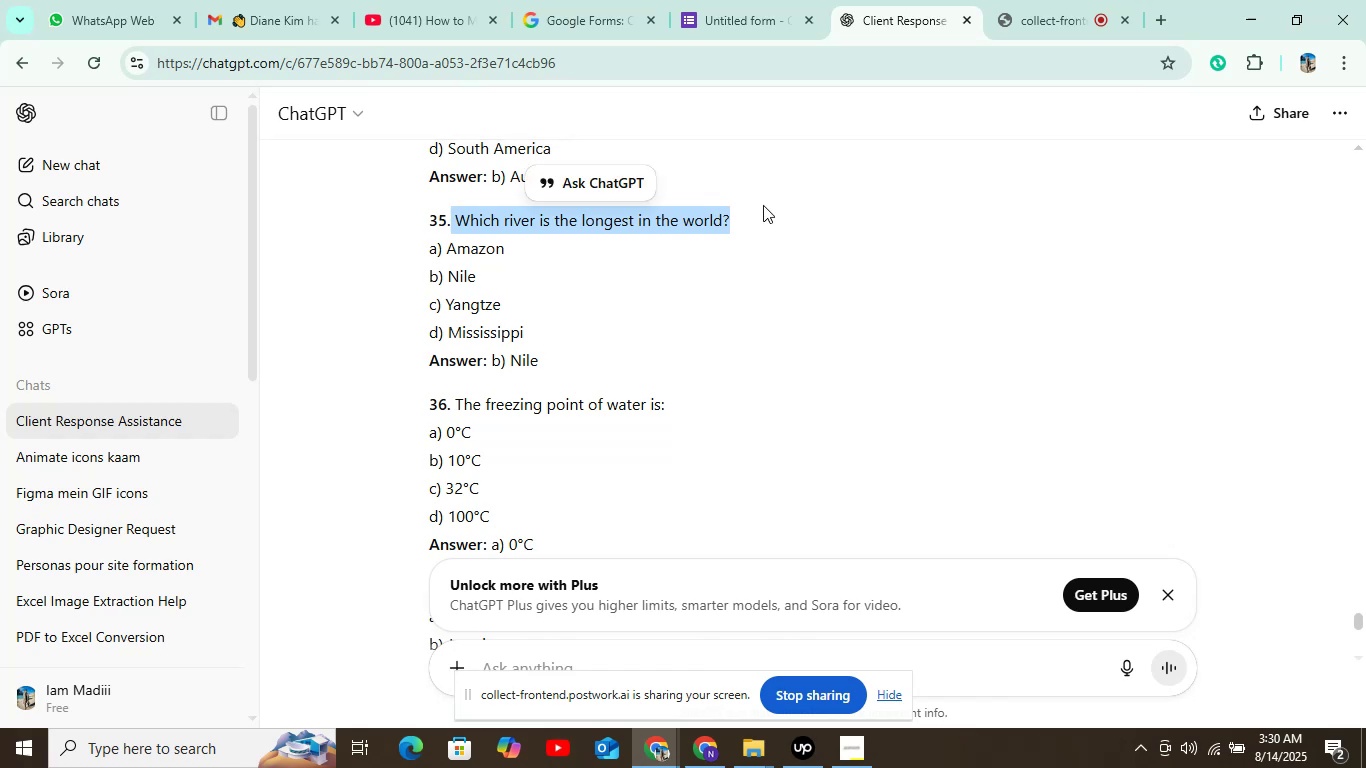 
key(Control+C)
 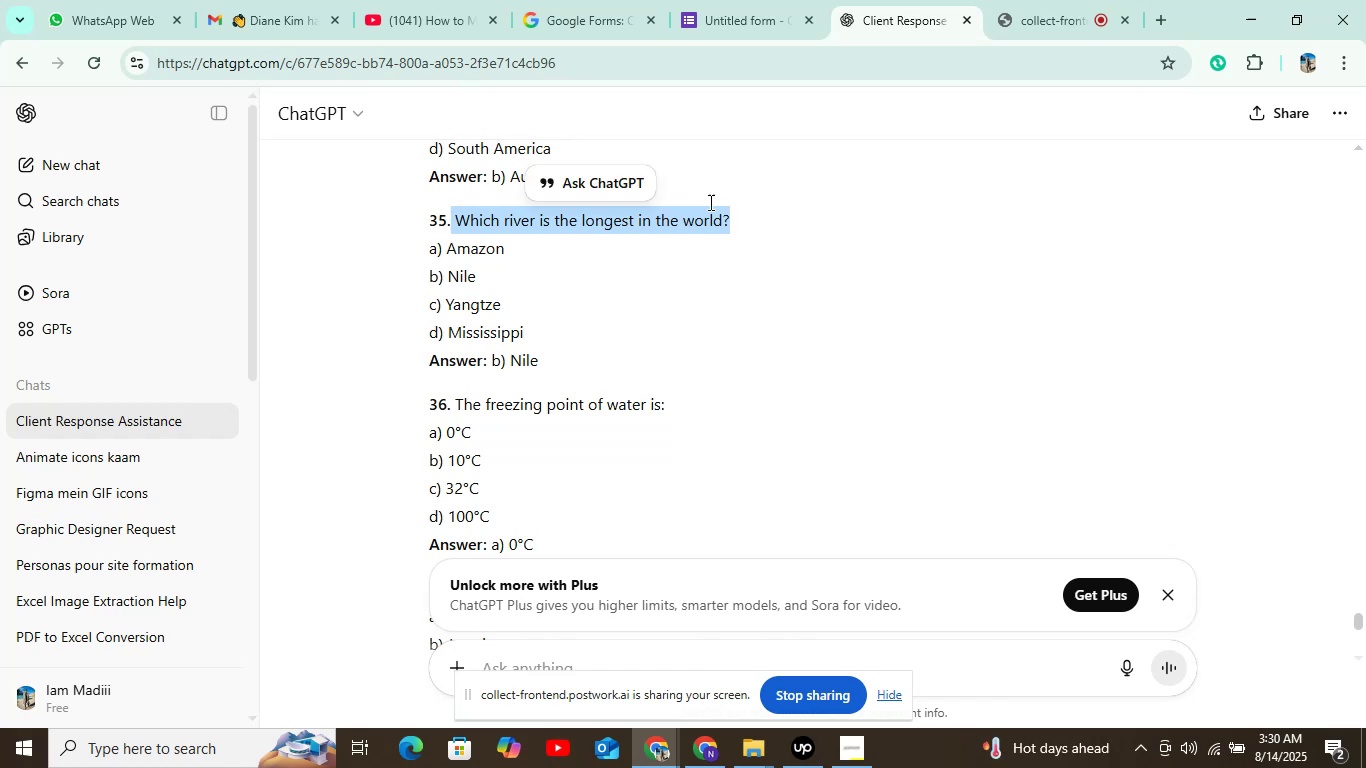 
left_click([736, 9])
 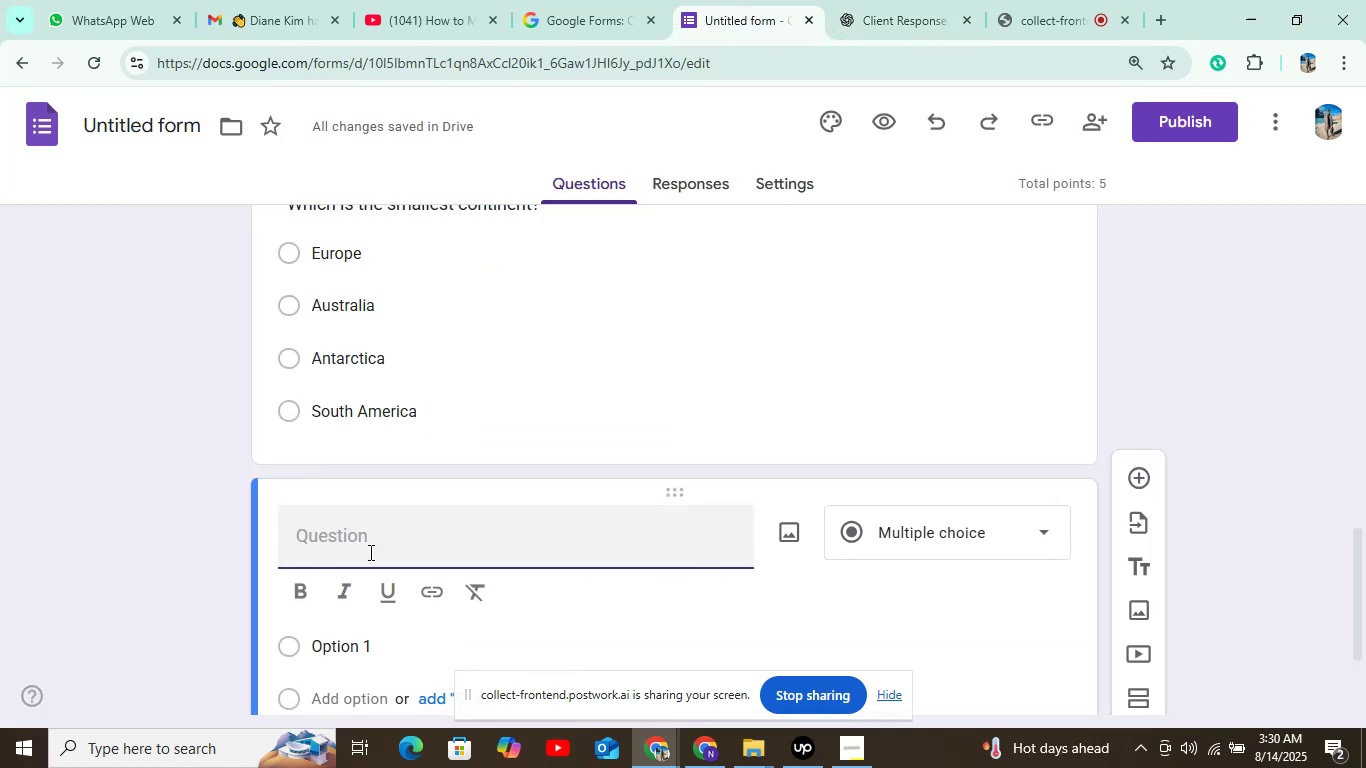 
key(Control+V)
 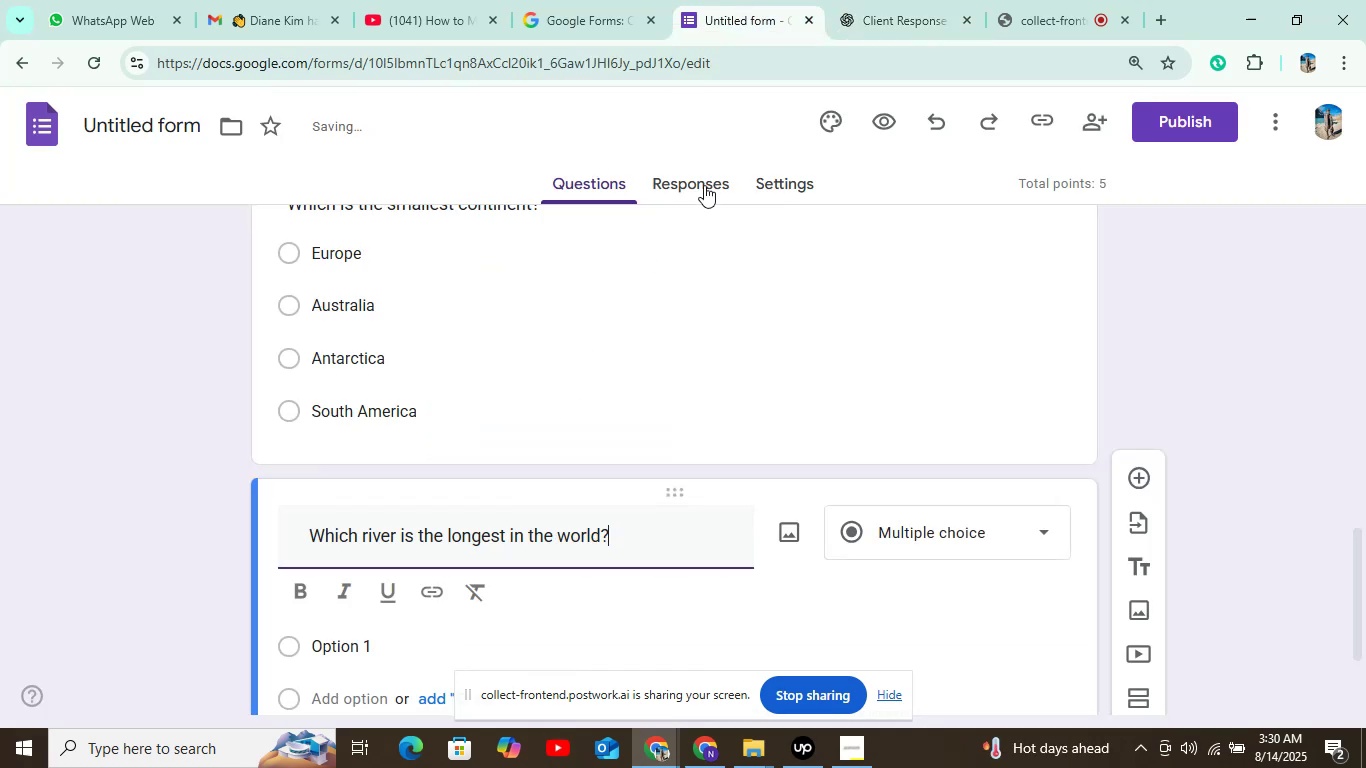 
left_click([930, 18])
 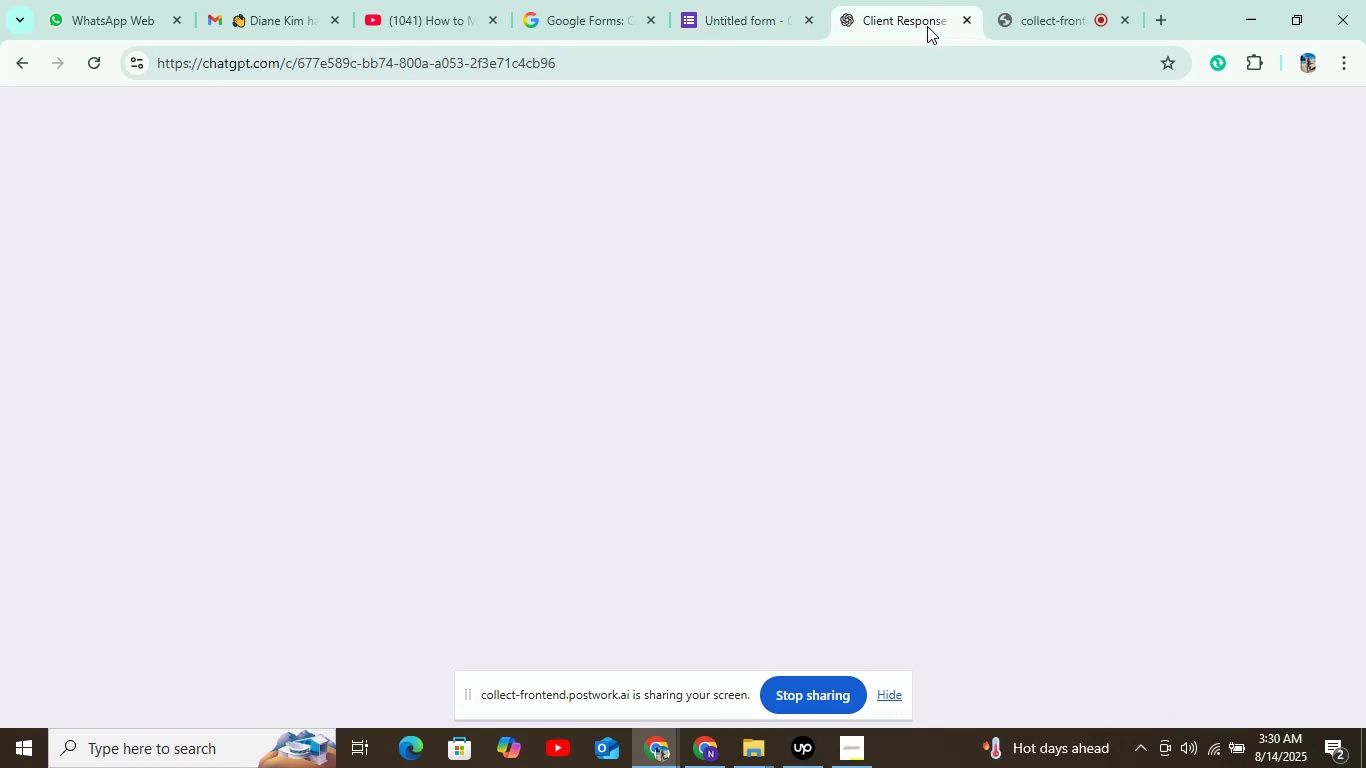 
scroll: coordinate [608, 276], scroll_direction: down, amount: 2.0
 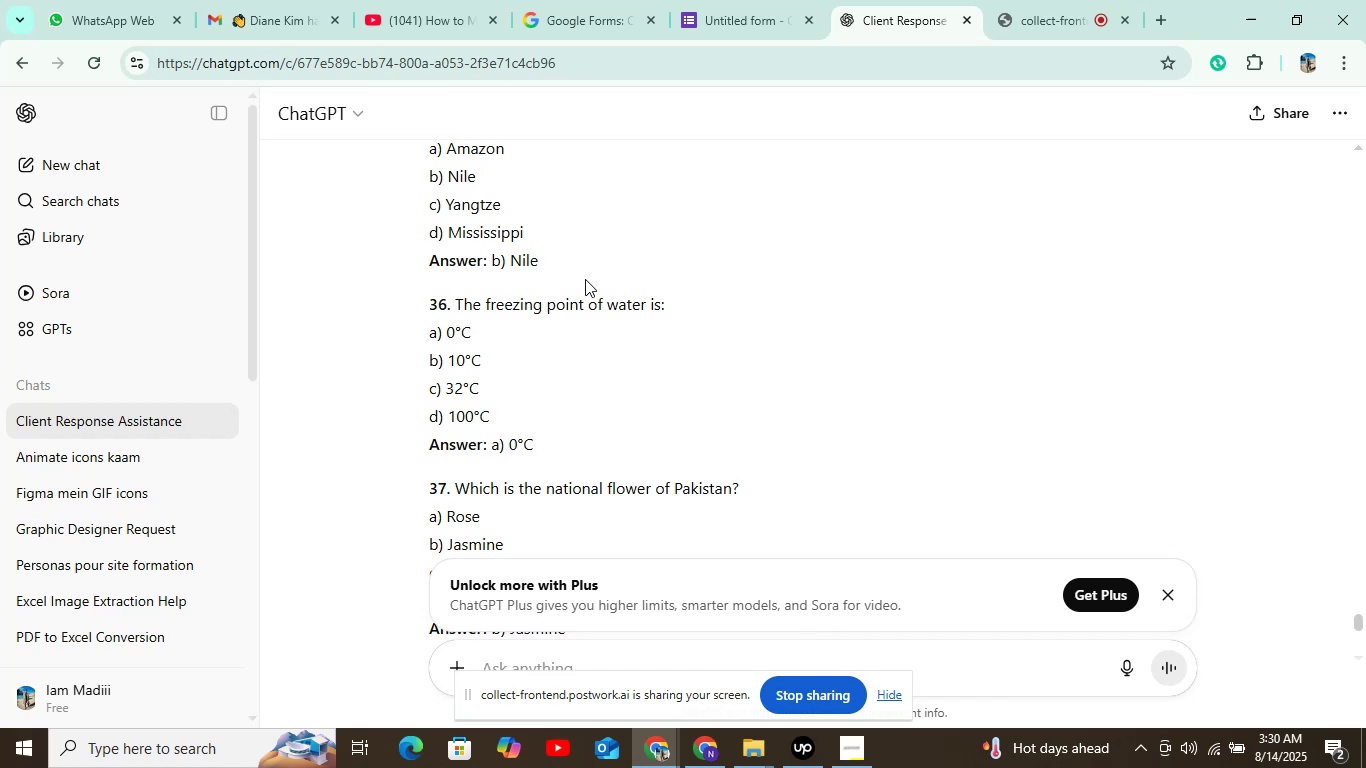 
scroll: coordinate [585, 279], scroll_direction: up, amount: 2.0
 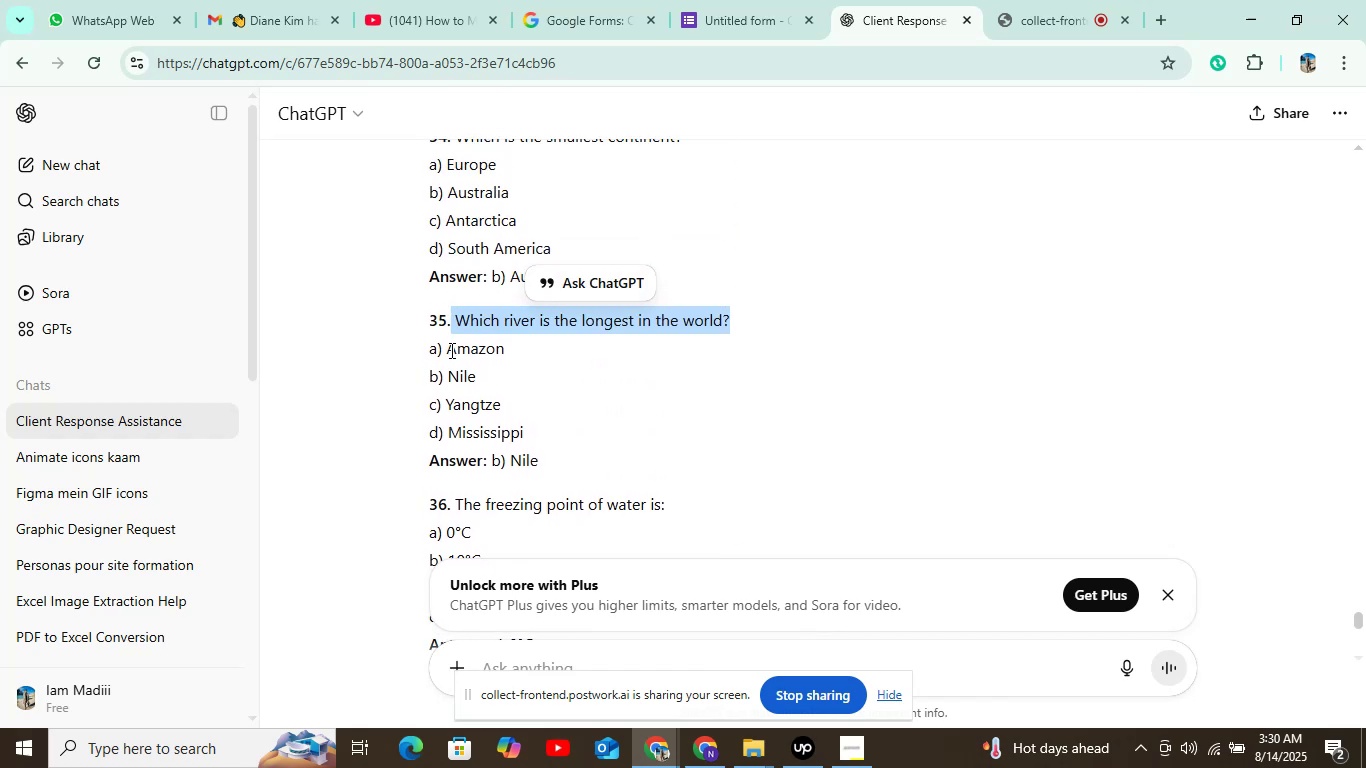 
left_click_drag(start_coordinate=[446, 348], to_coordinate=[515, 346])
 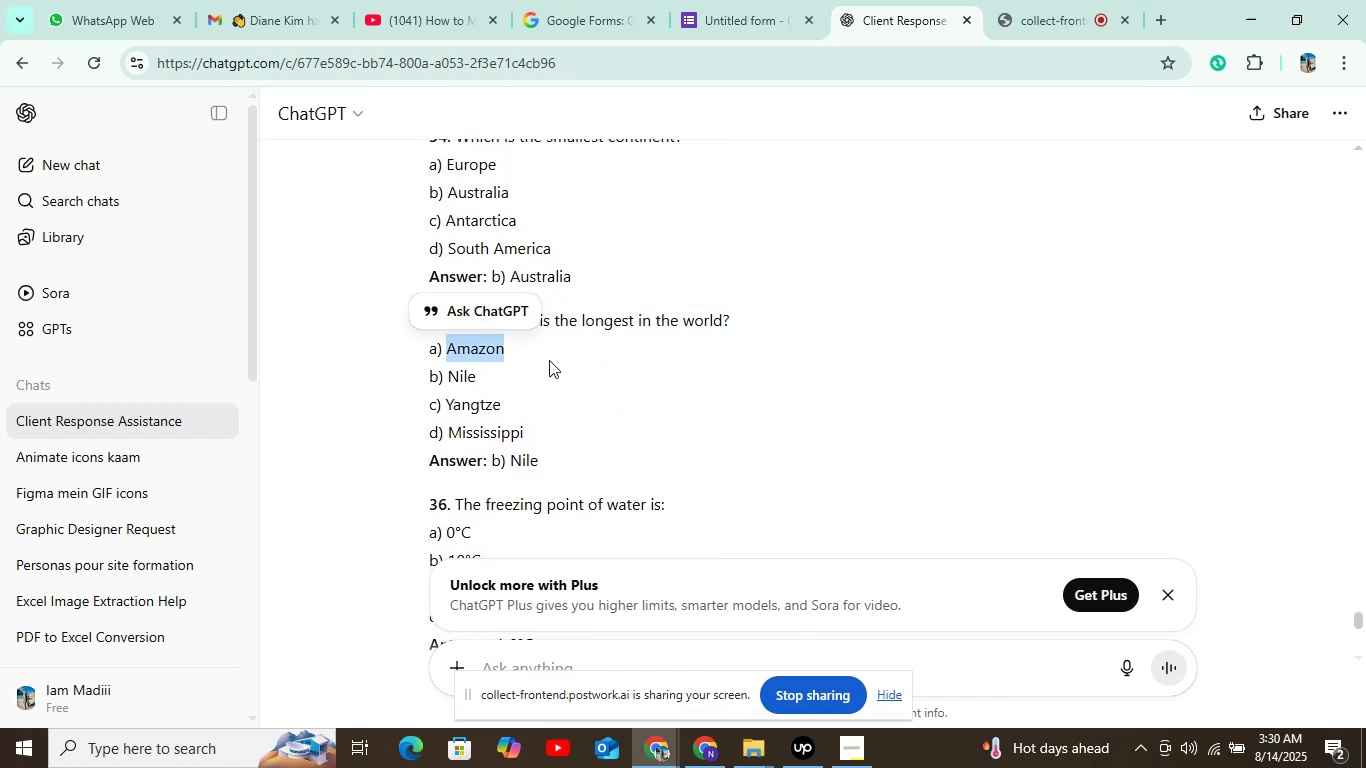 
key(Control+C)
 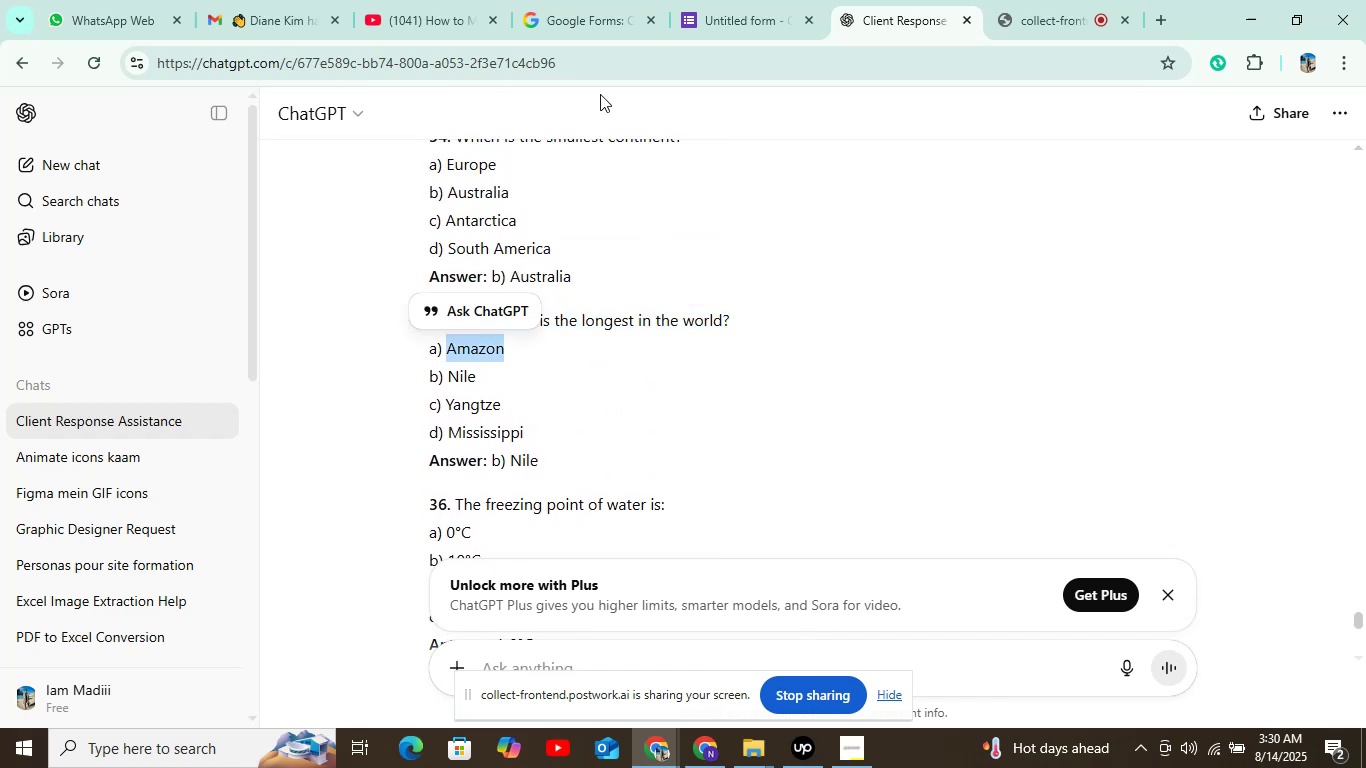 
left_click([740, 23])
 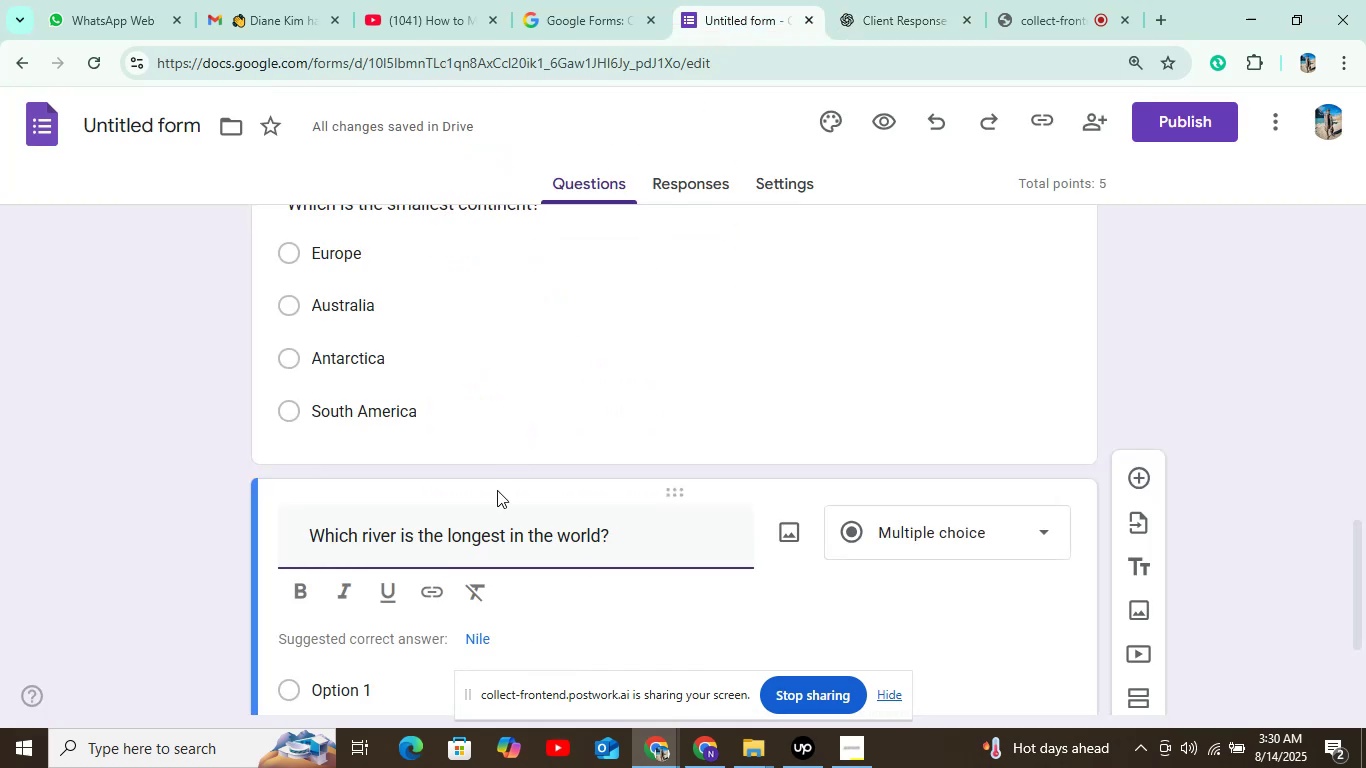 
scroll: coordinate [482, 503], scroll_direction: down, amount: 1.0
 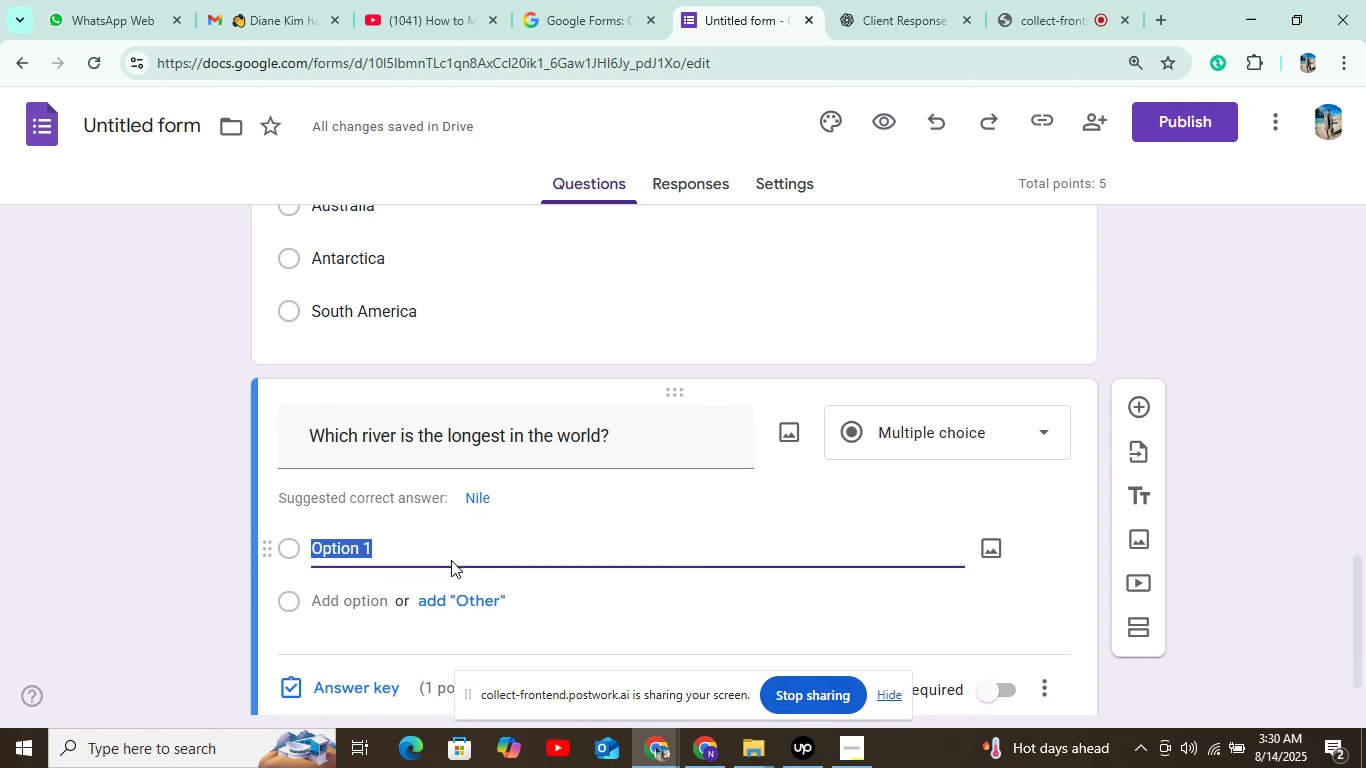 
key(Control+V)
 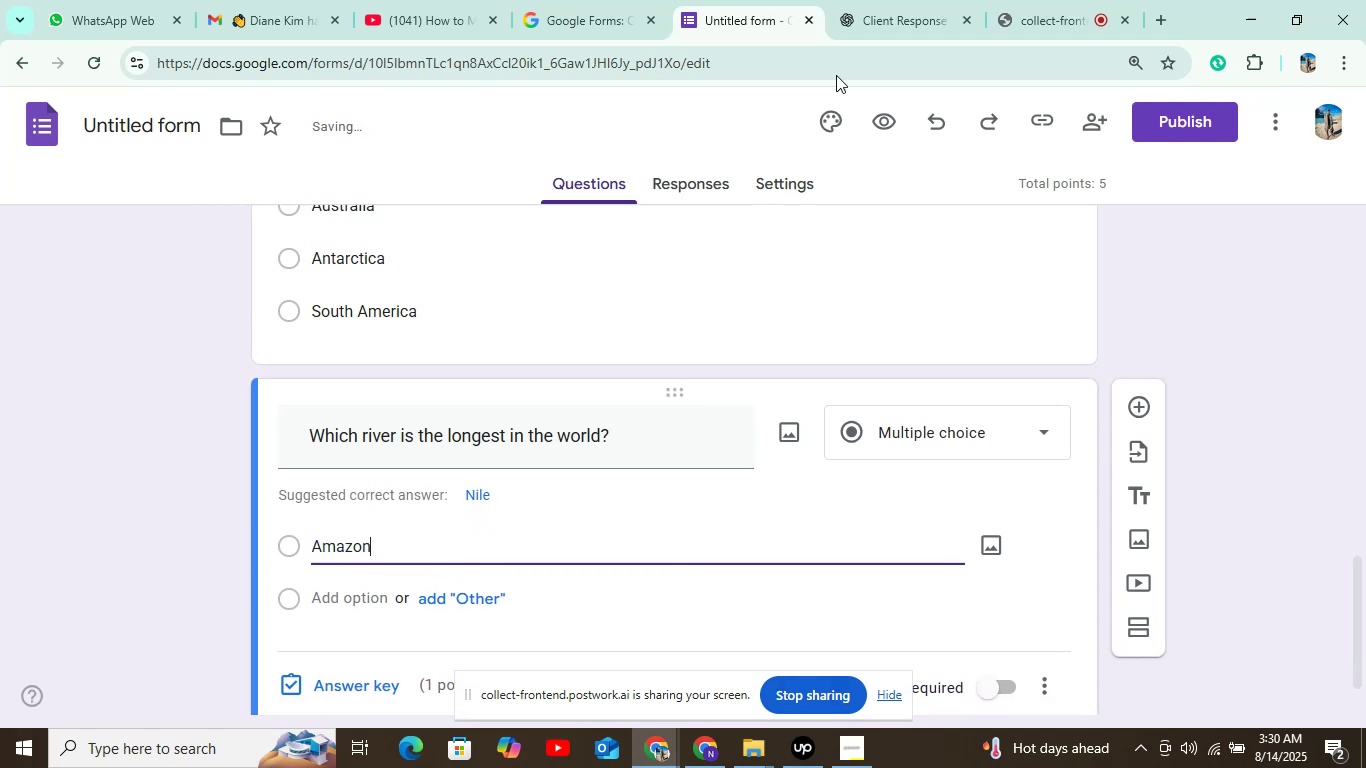 
left_click([854, 17])
 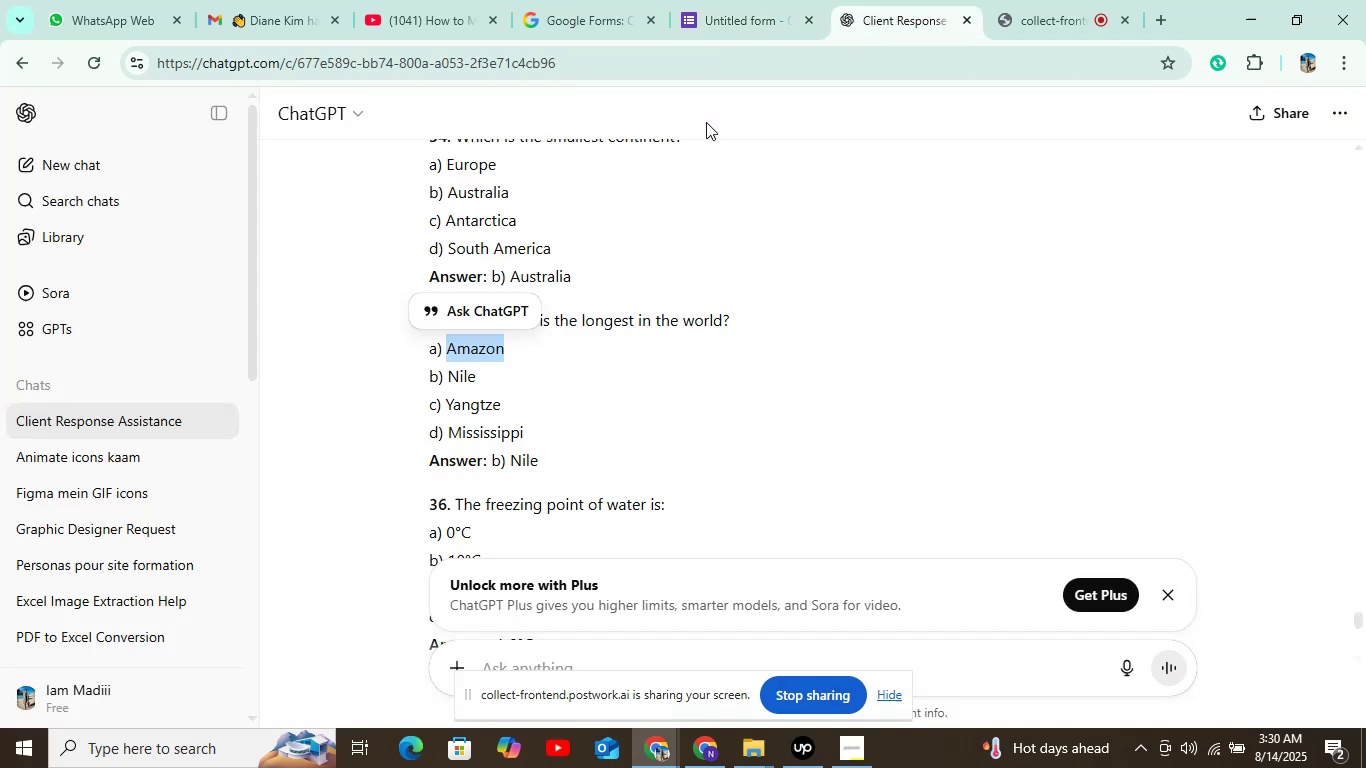 
scroll: coordinate [706, 123], scroll_direction: down, amount: 1.0
 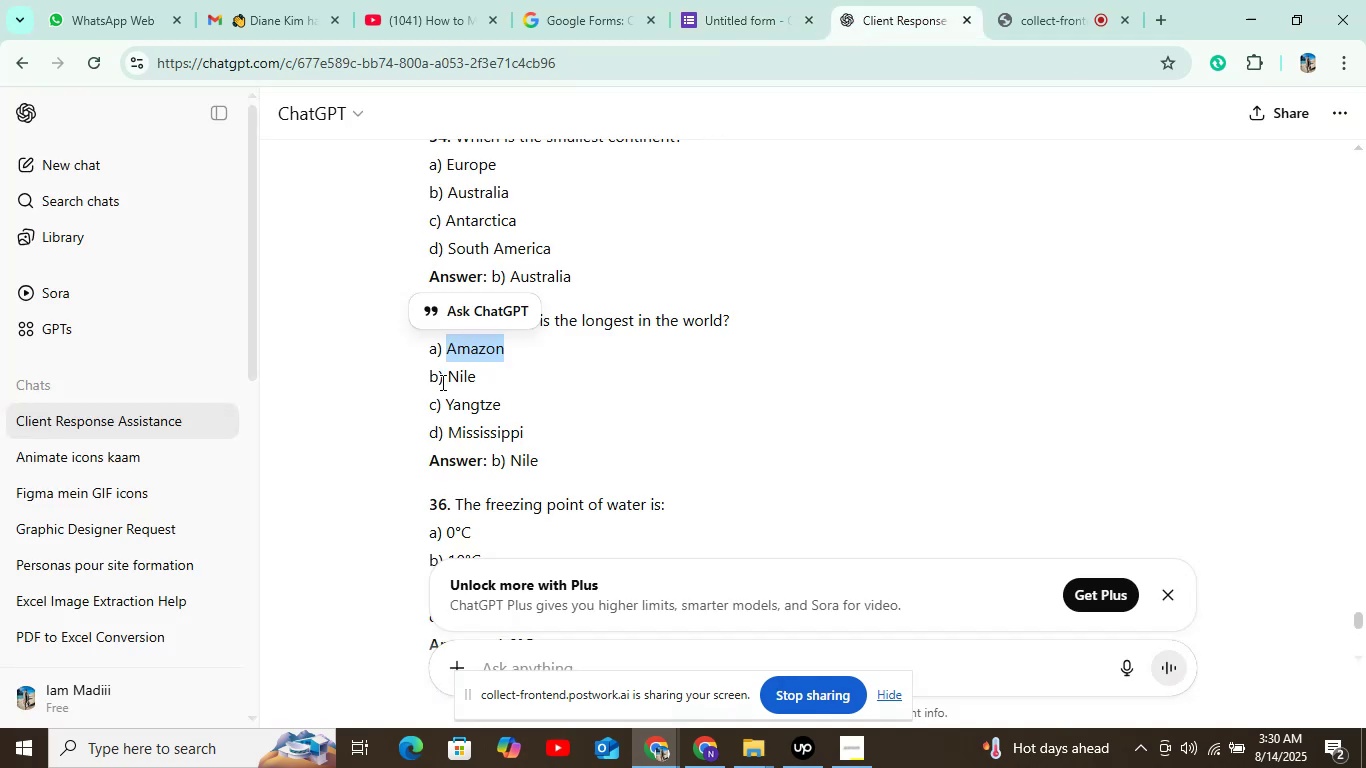 
left_click_drag(start_coordinate=[448, 379], to_coordinate=[500, 376])
 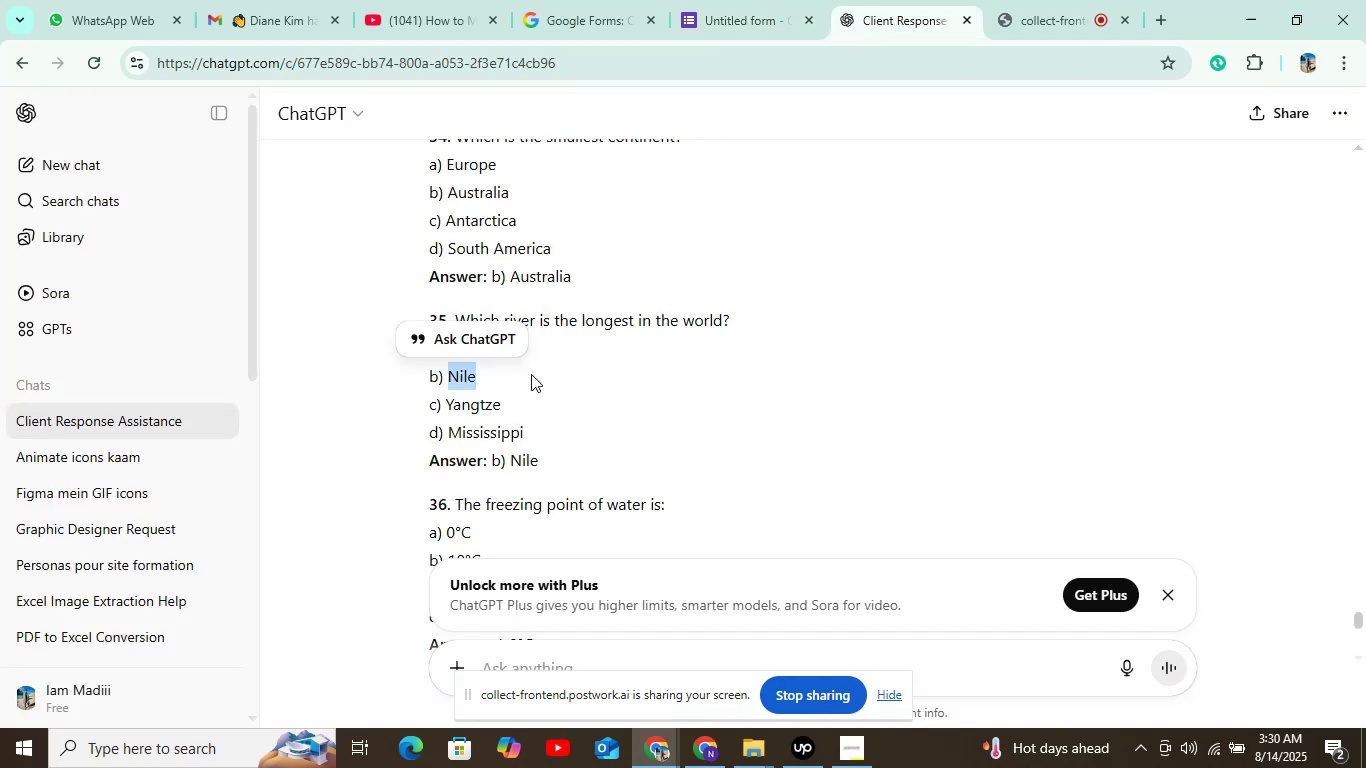 
key(Control+C)
 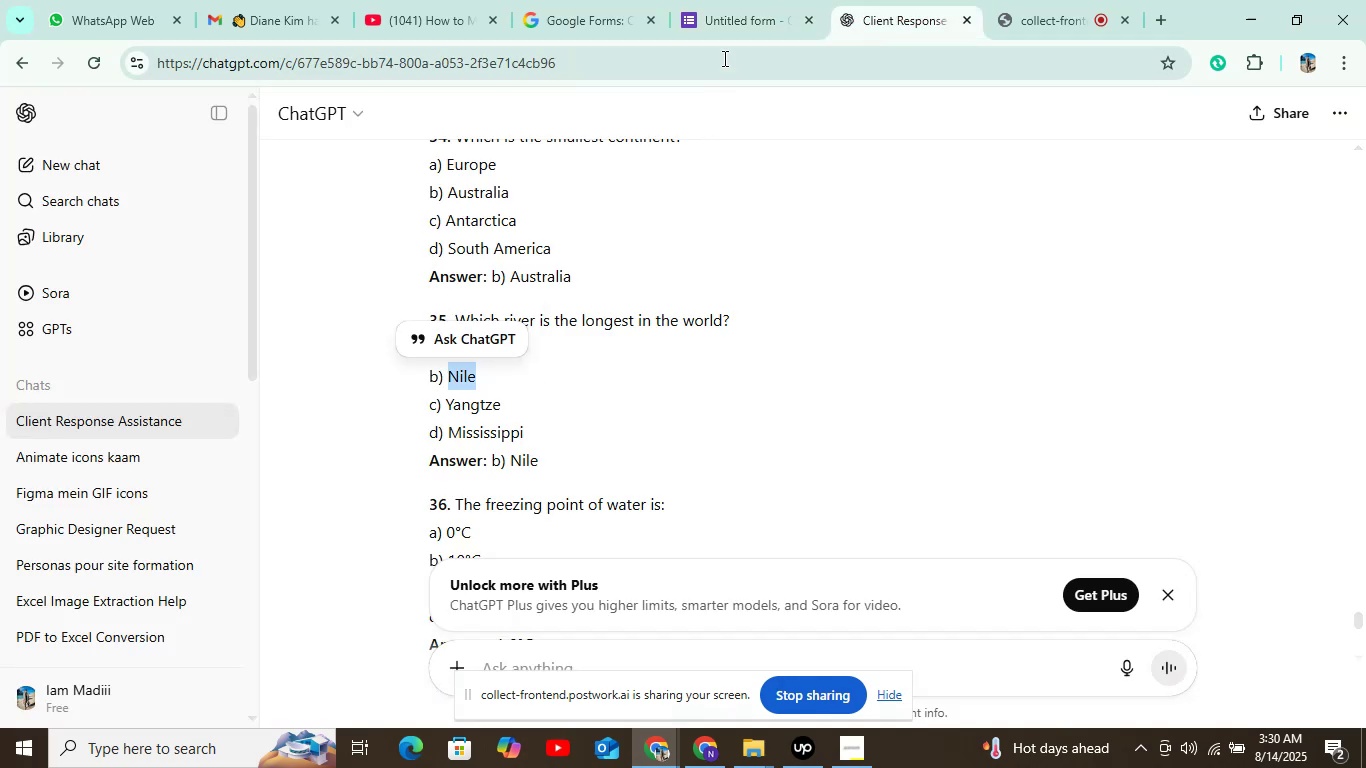 
left_click([733, 17])
 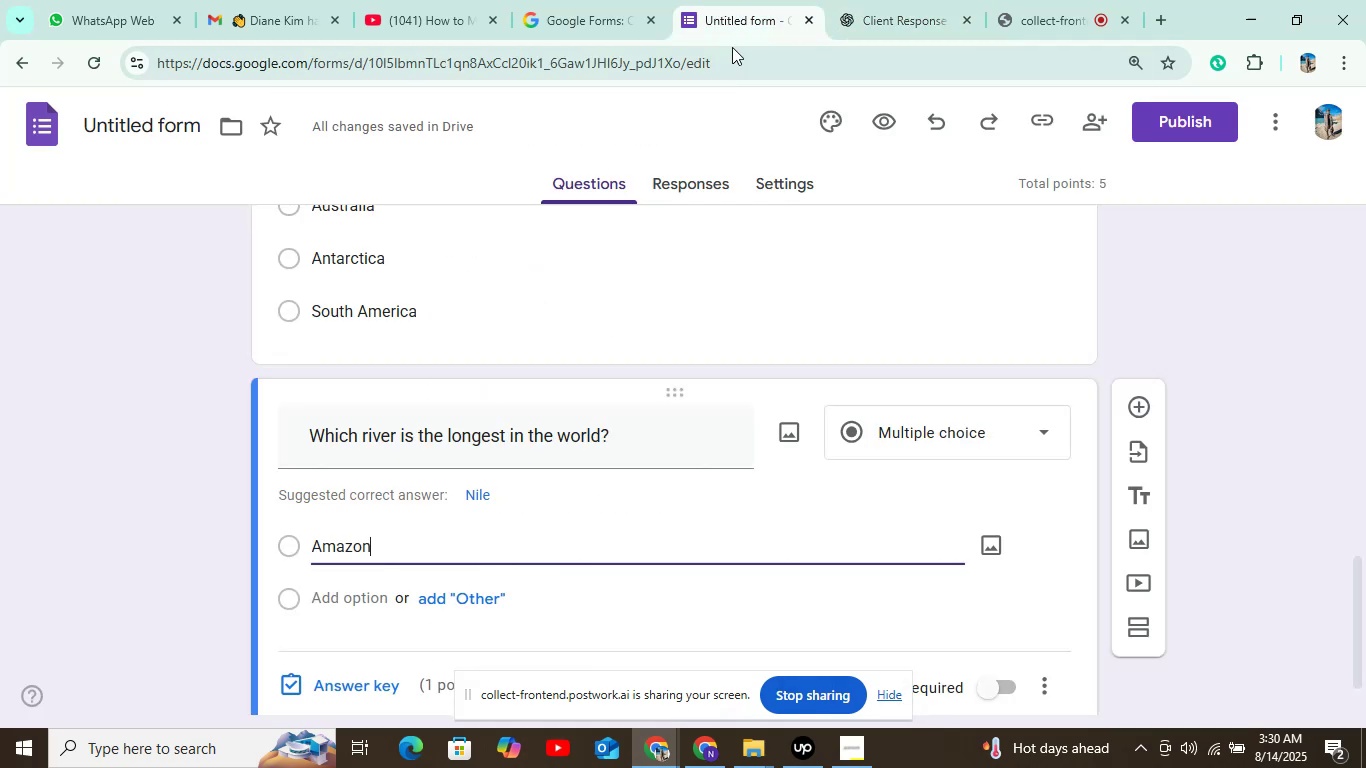 
scroll: coordinate [468, 397], scroll_direction: down, amount: 2.0
 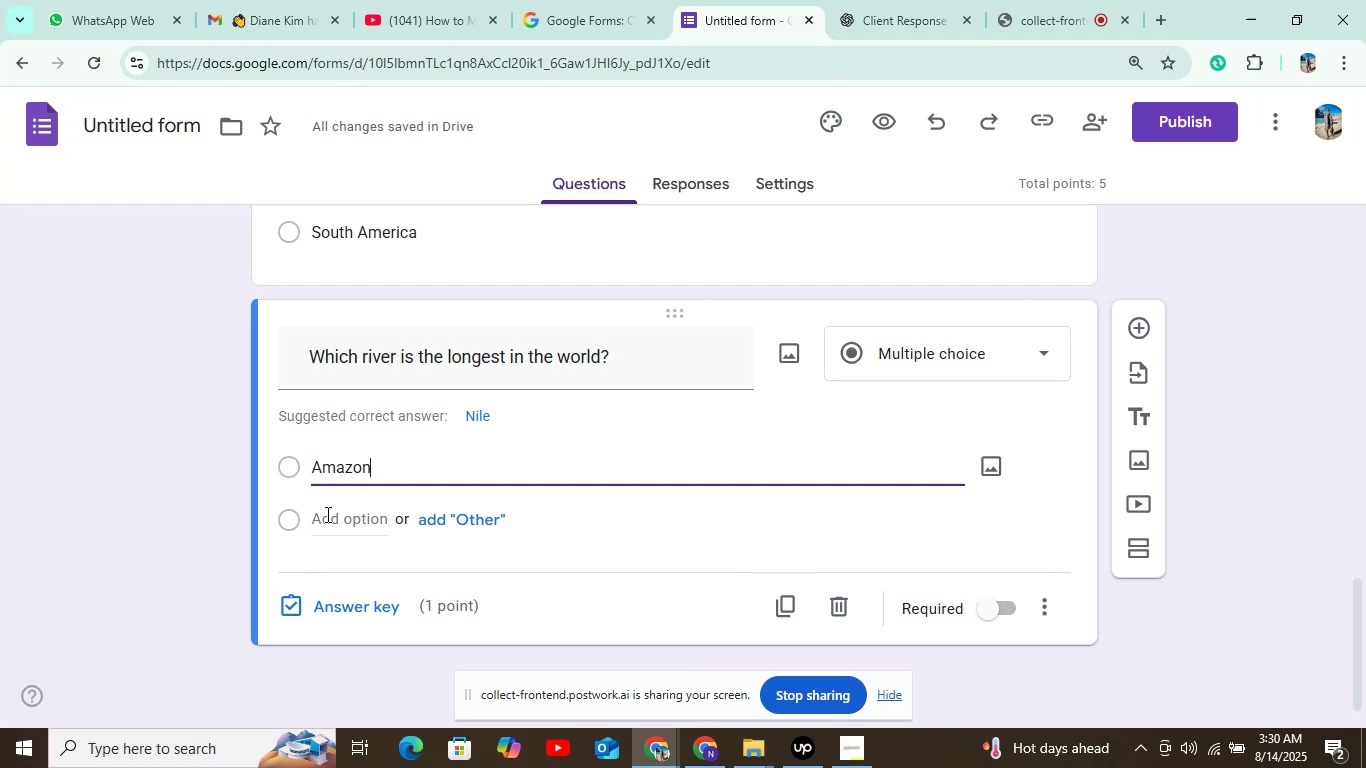 
left_click([342, 519])
 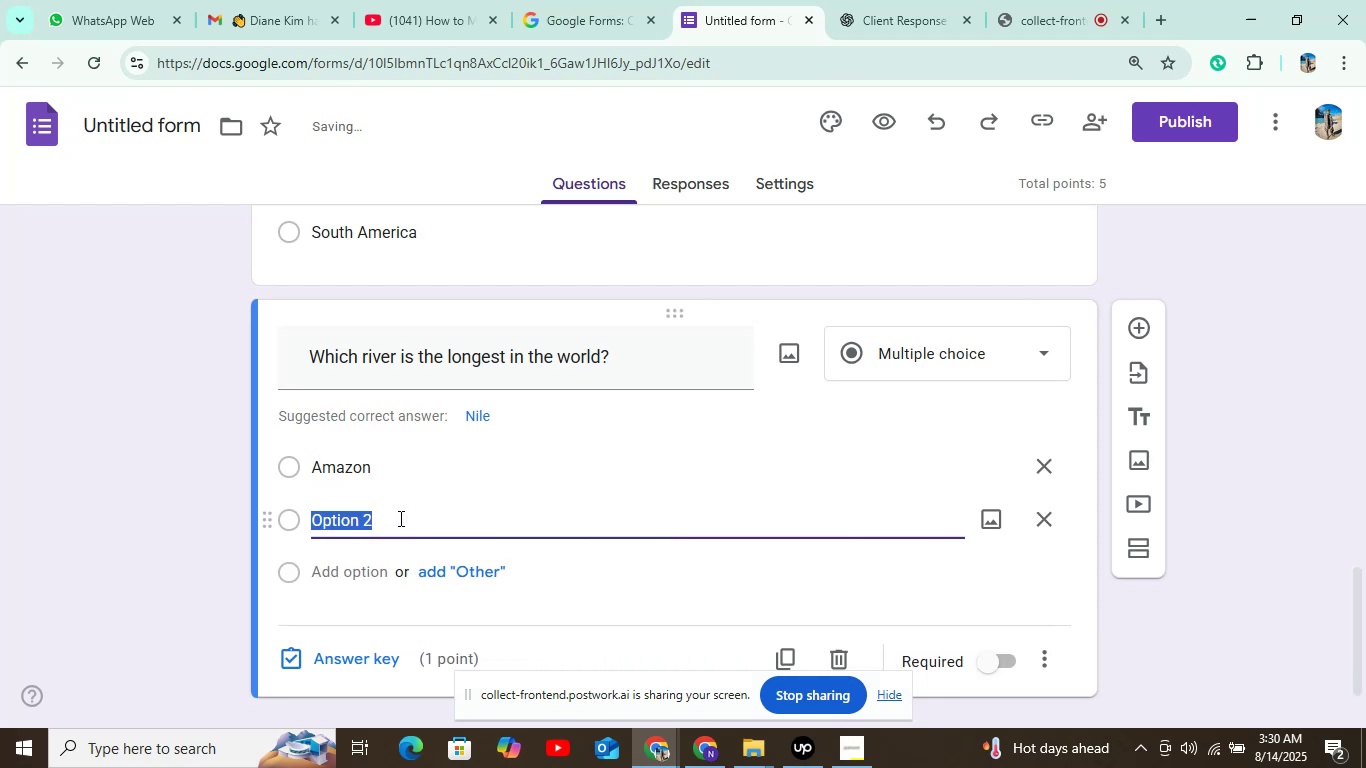 
key(Control+V)
 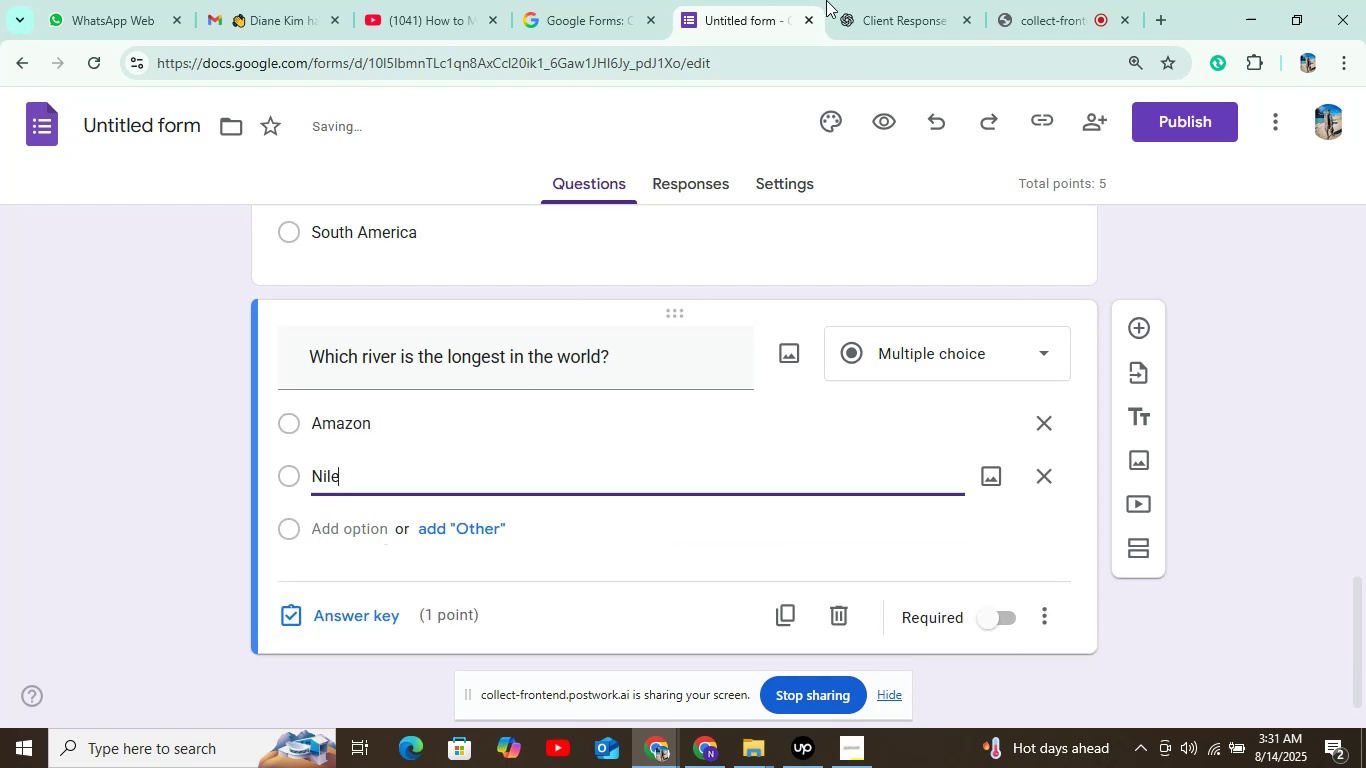 
left_click([898, 29])
 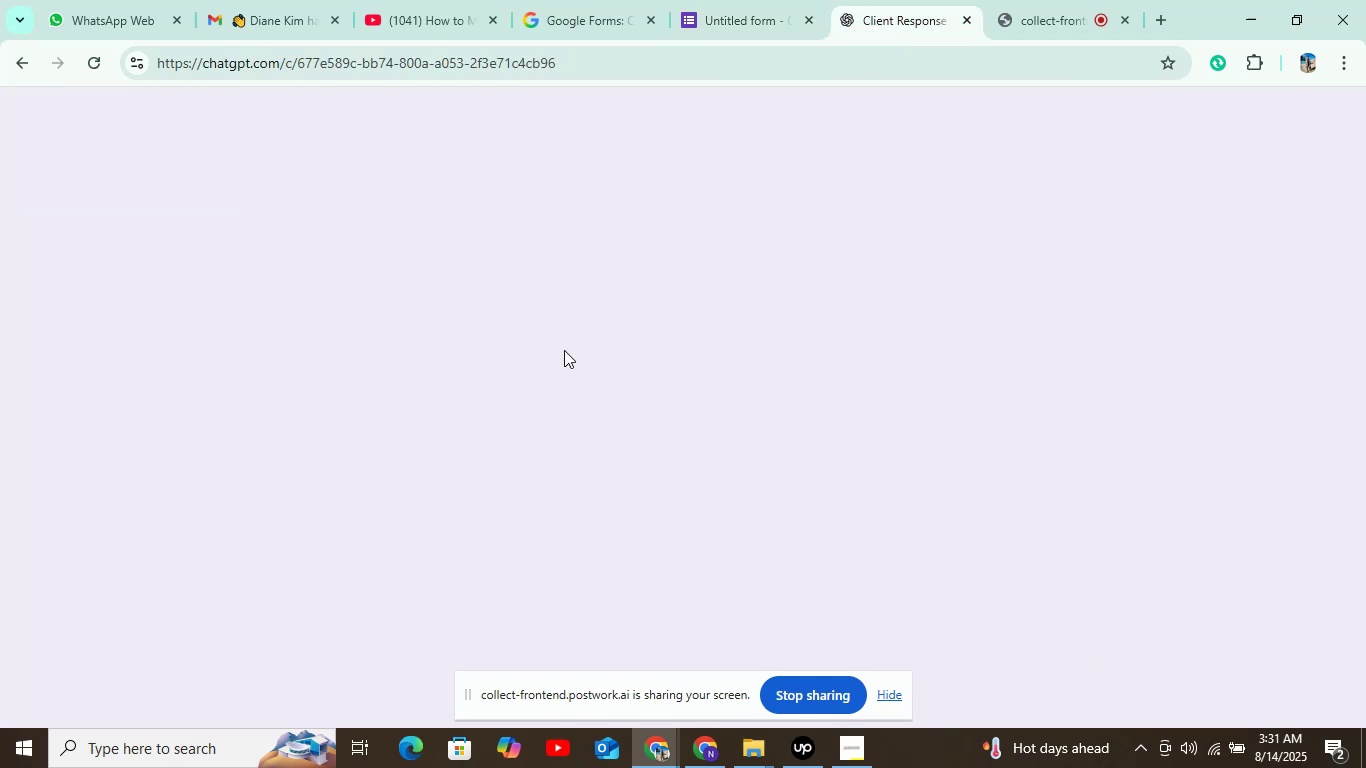 
scroll: coordinate [563, 351], scroll_direction: down, amount: 1.0
 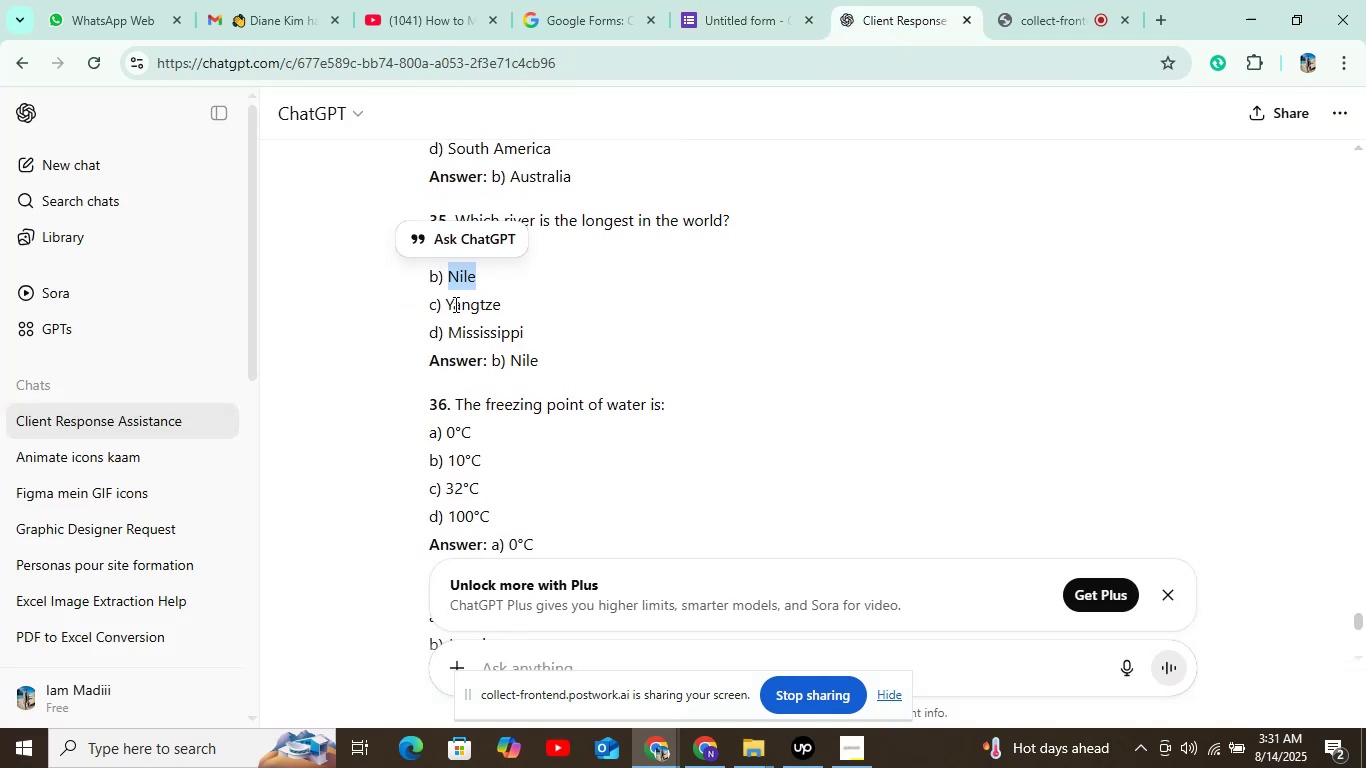 
left_click_drag(start_coordinate=[446, 304], to_coordinate=[507, 308])
 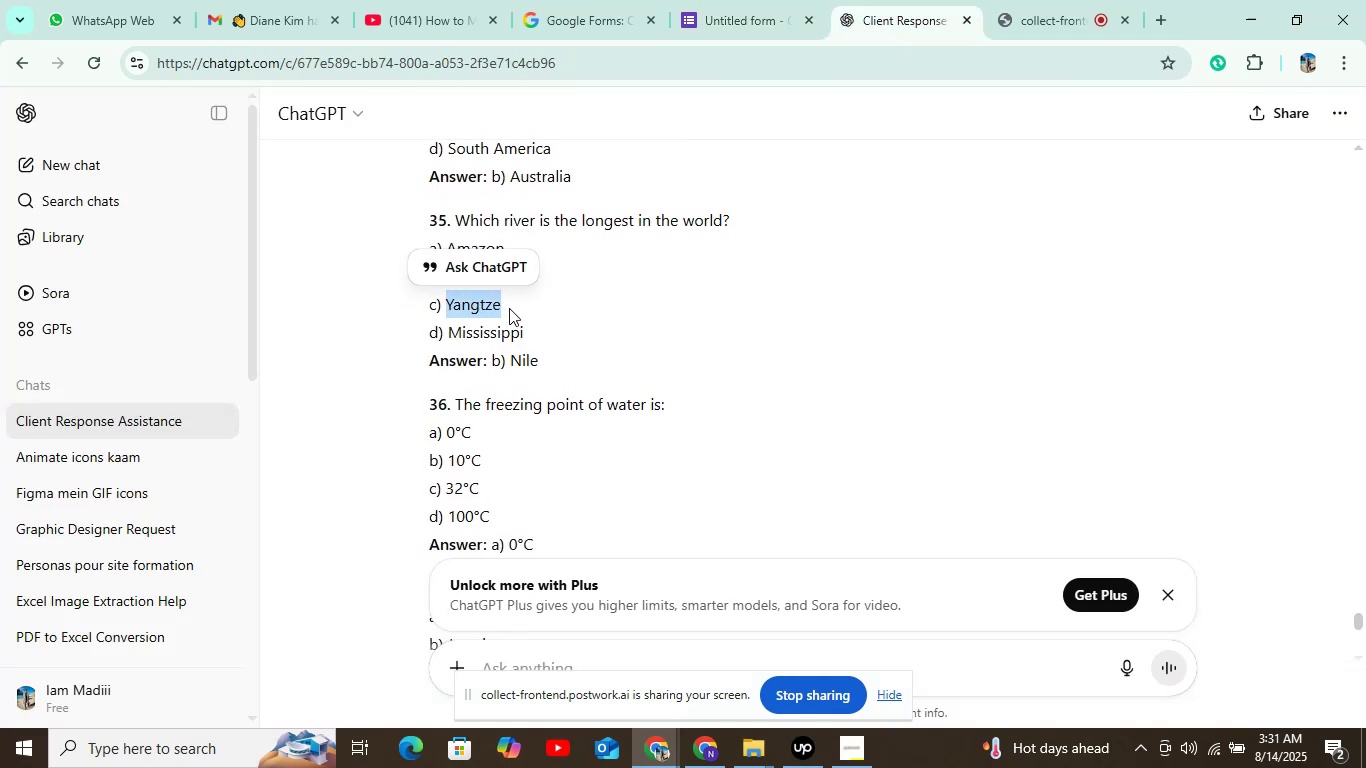 
key(Control+C)
 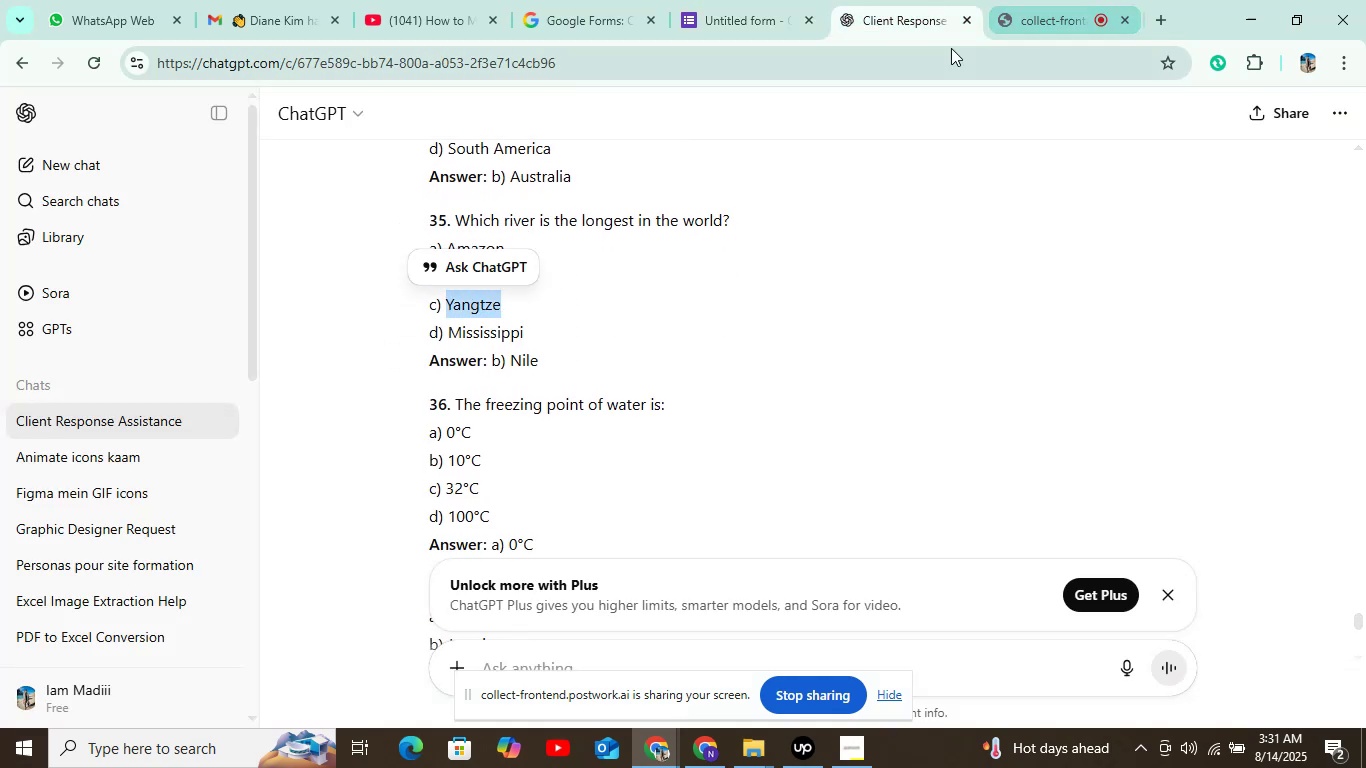 
left_click([705, 14])
 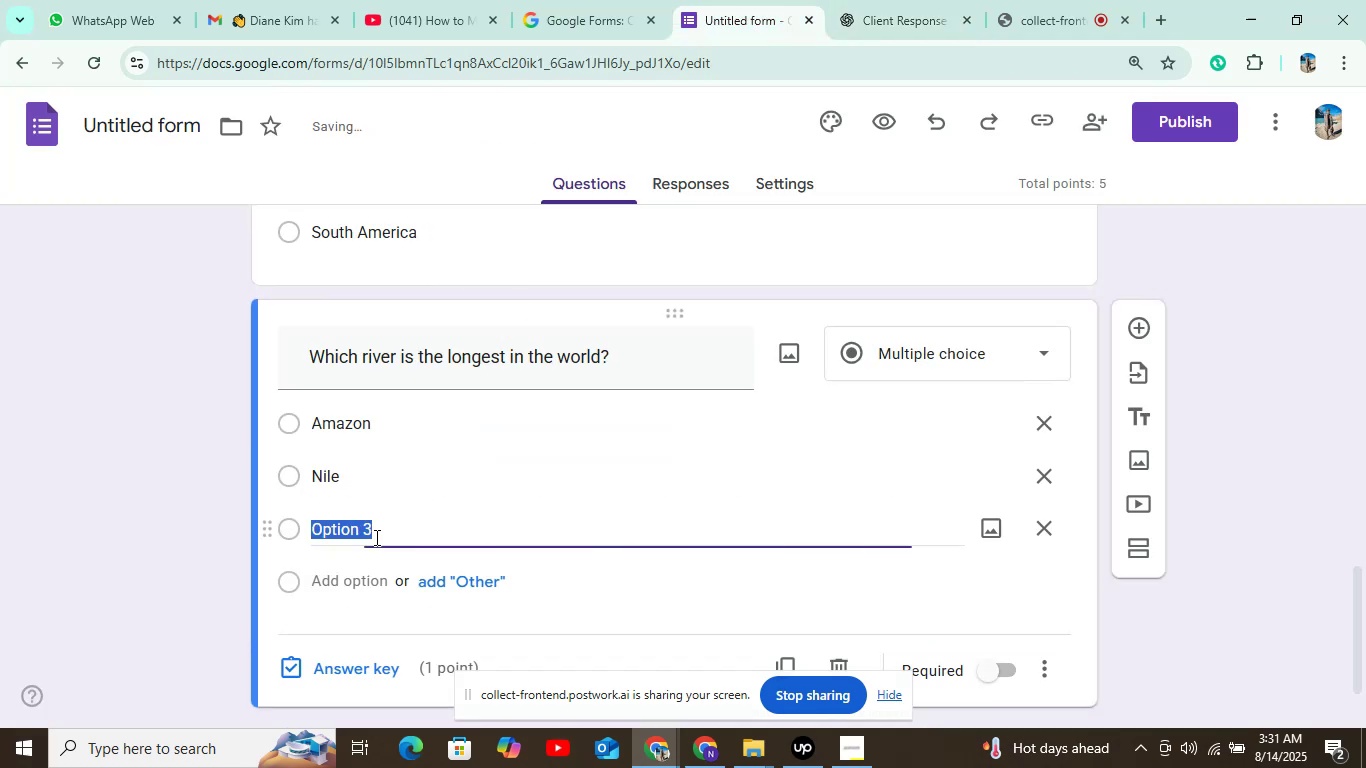 
key(Control+V)
 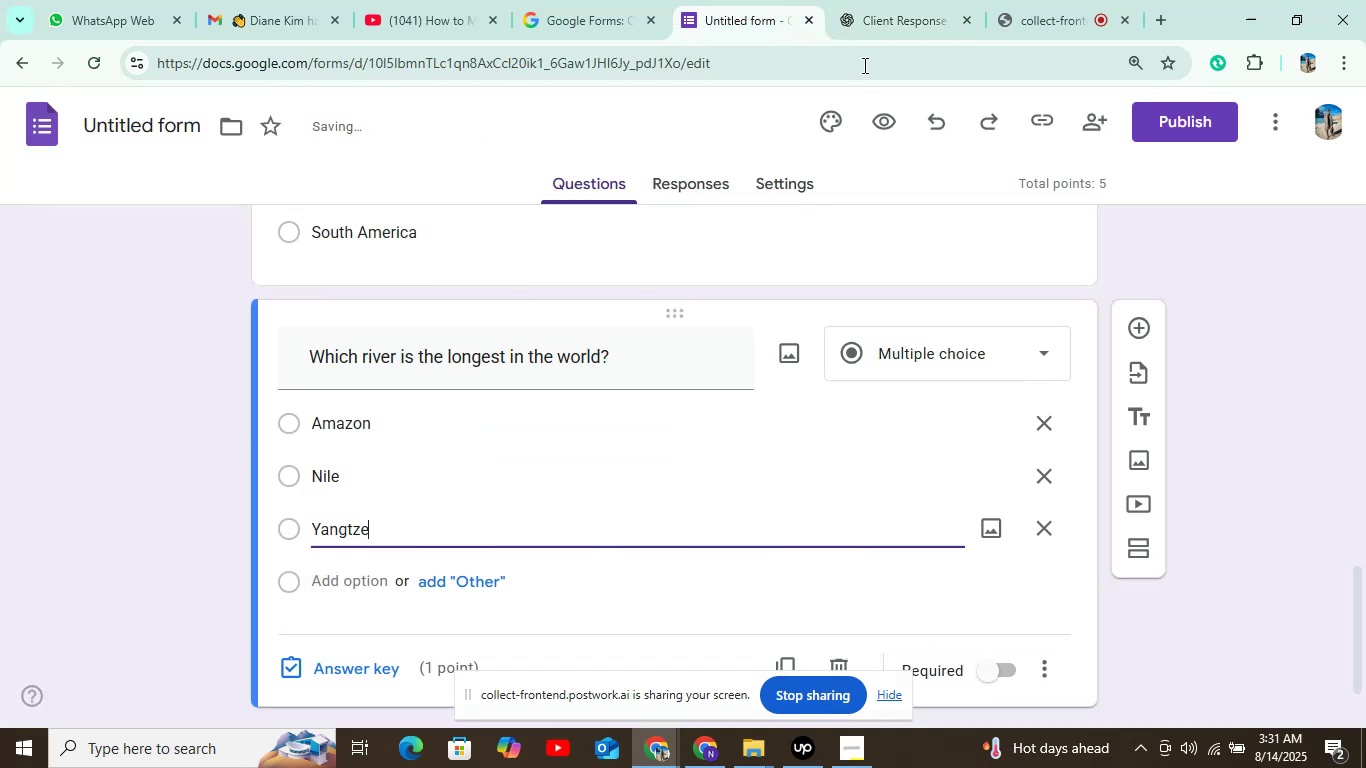 
left_click([867, 21])
 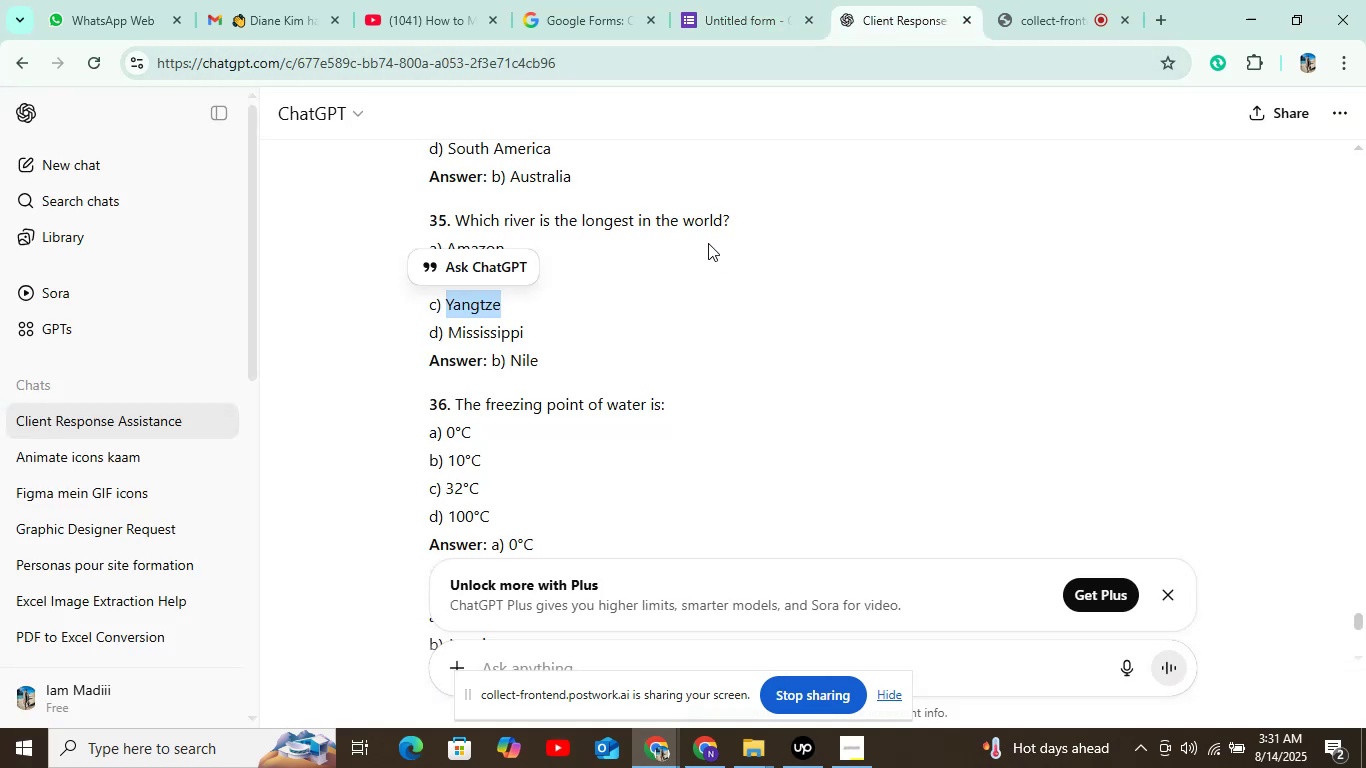 
scroll: coordinate [692, 223], scroll_direction: down, amount: 1.0
 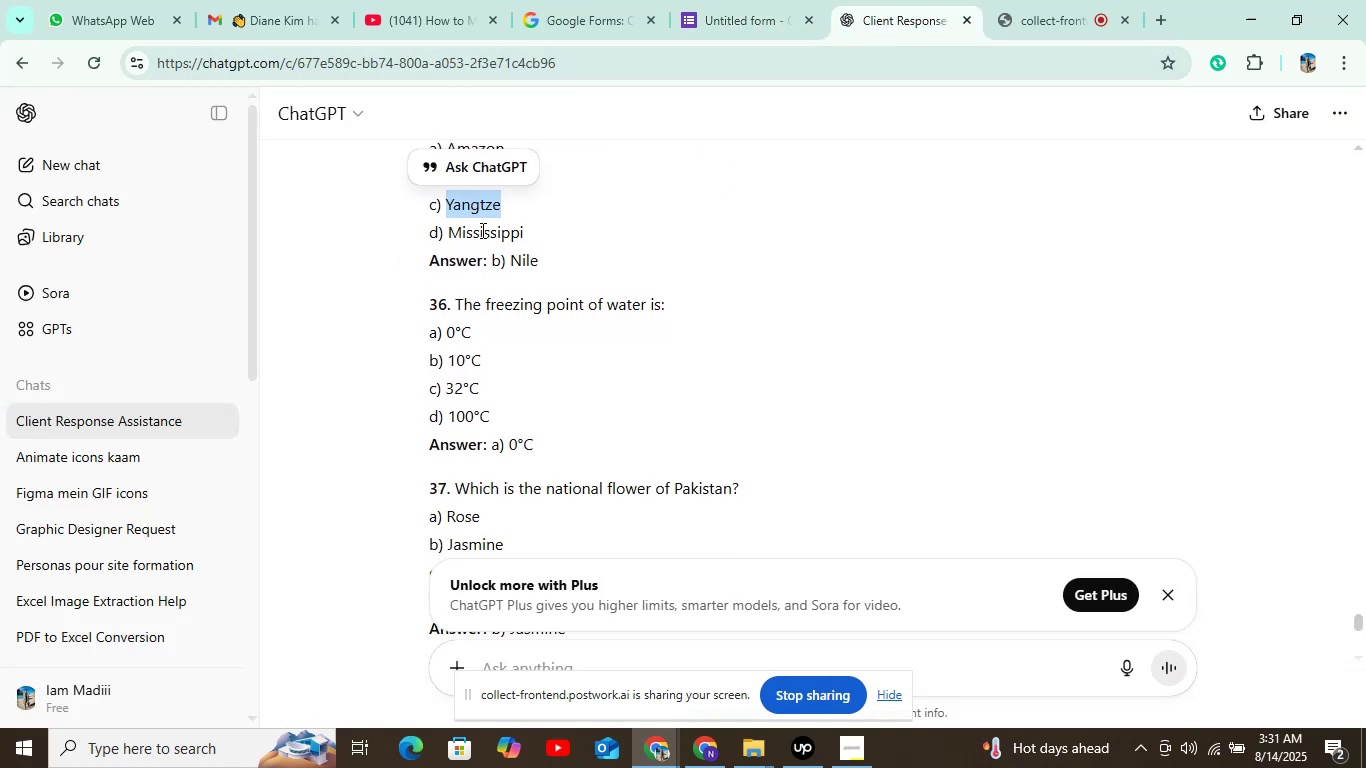 
left_click_drag(start_coordinate=[444, 229], to_coordinate=[581, 241])
 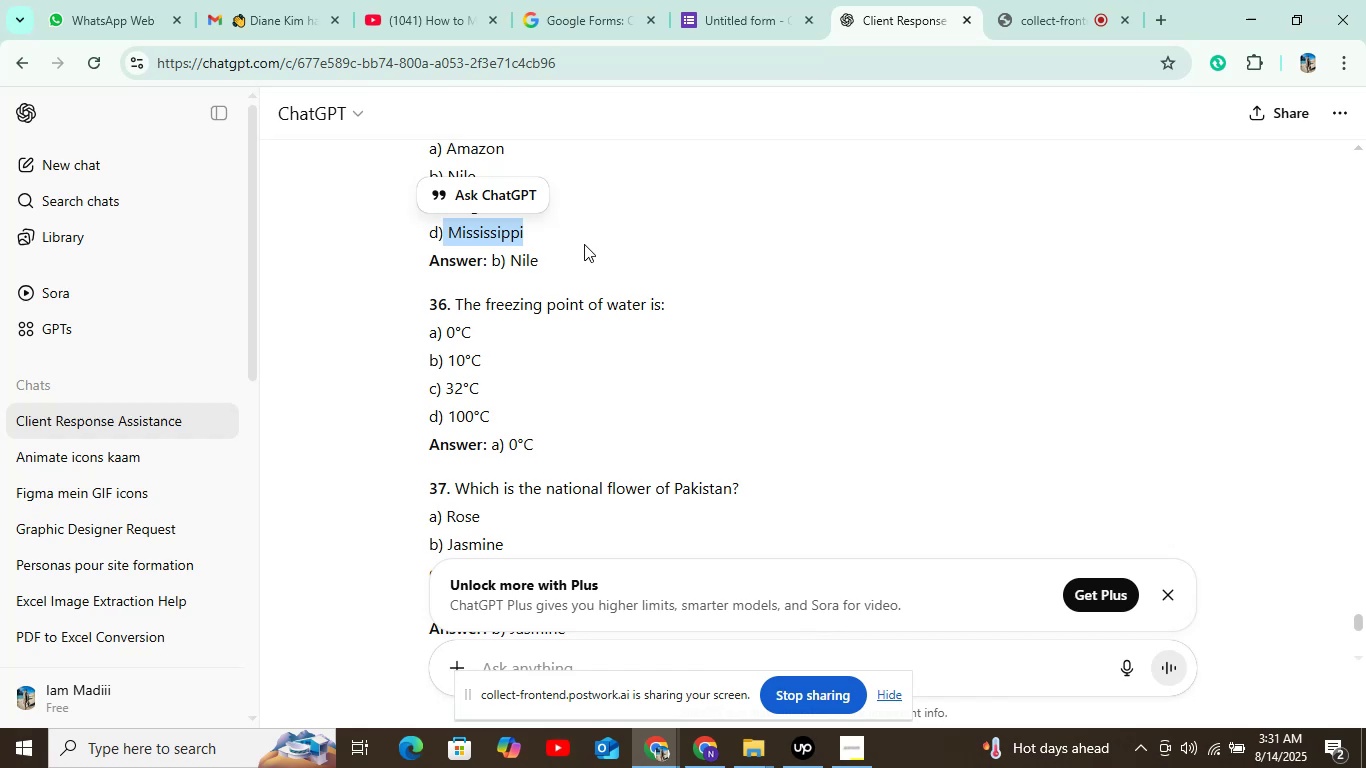 
key(Control+C)
 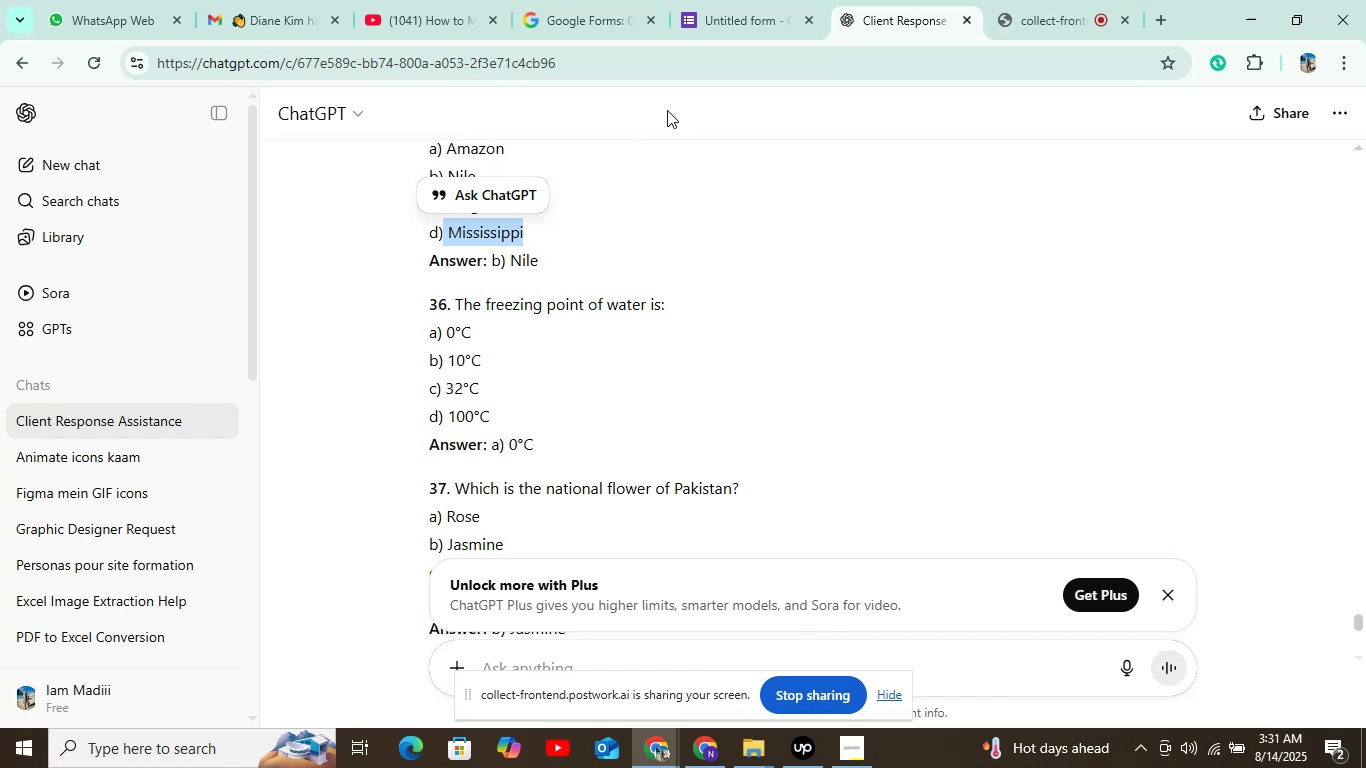 
left_click([751, 19])
 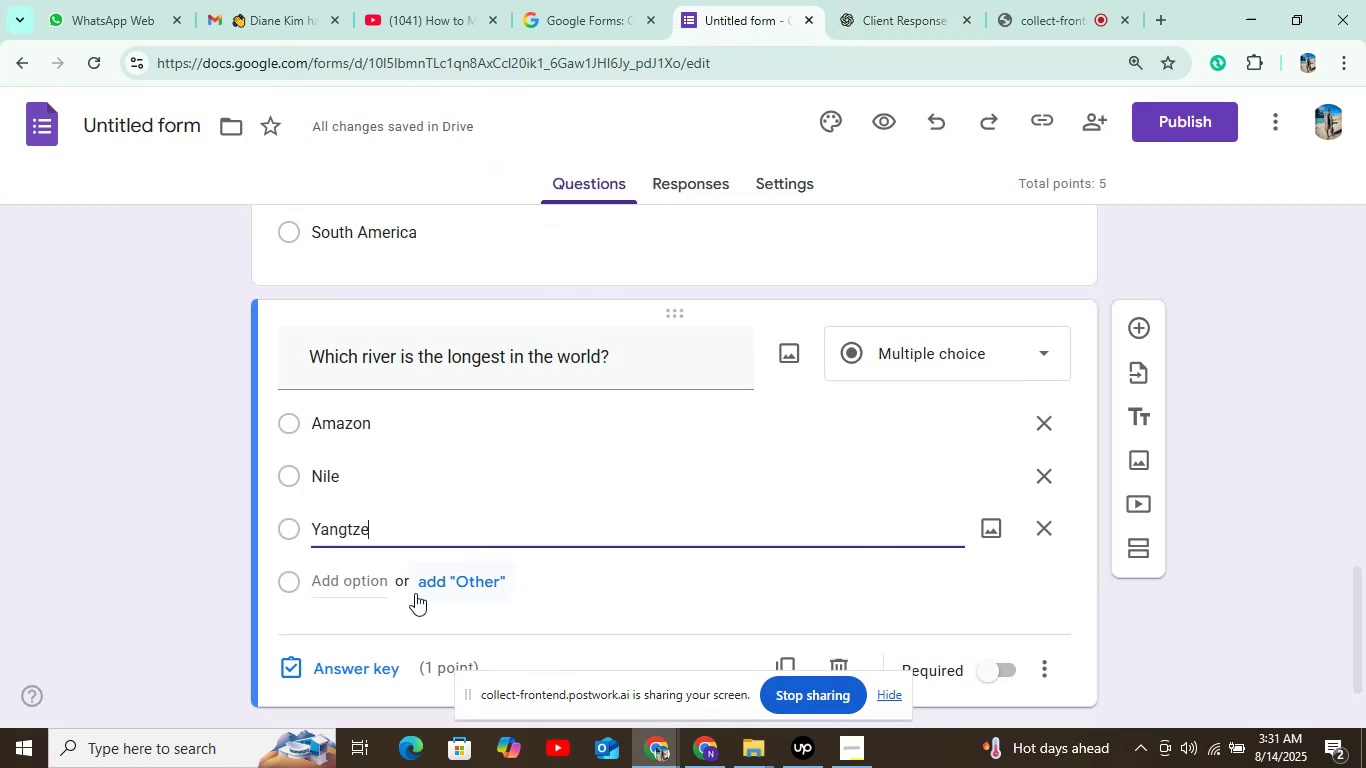 
left_click([380, 575])
 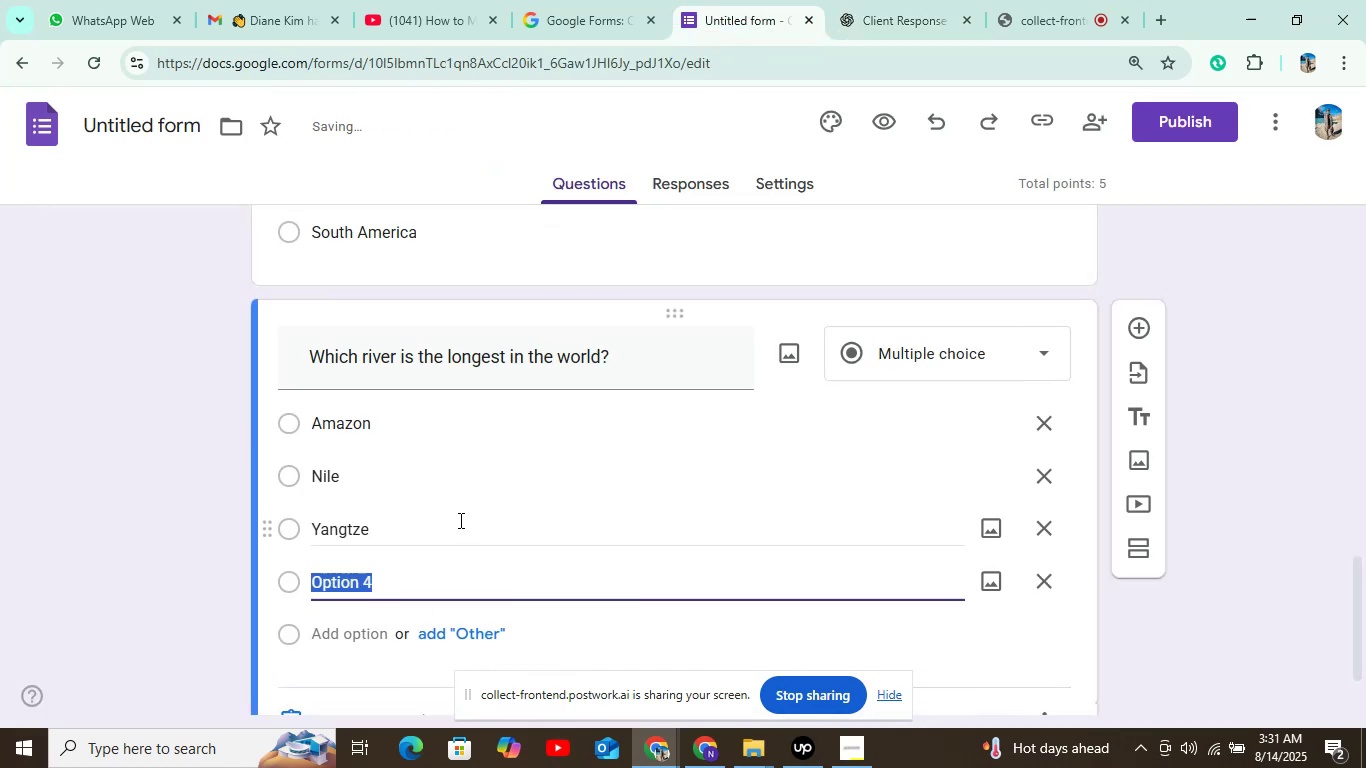 
key(Control+V)
 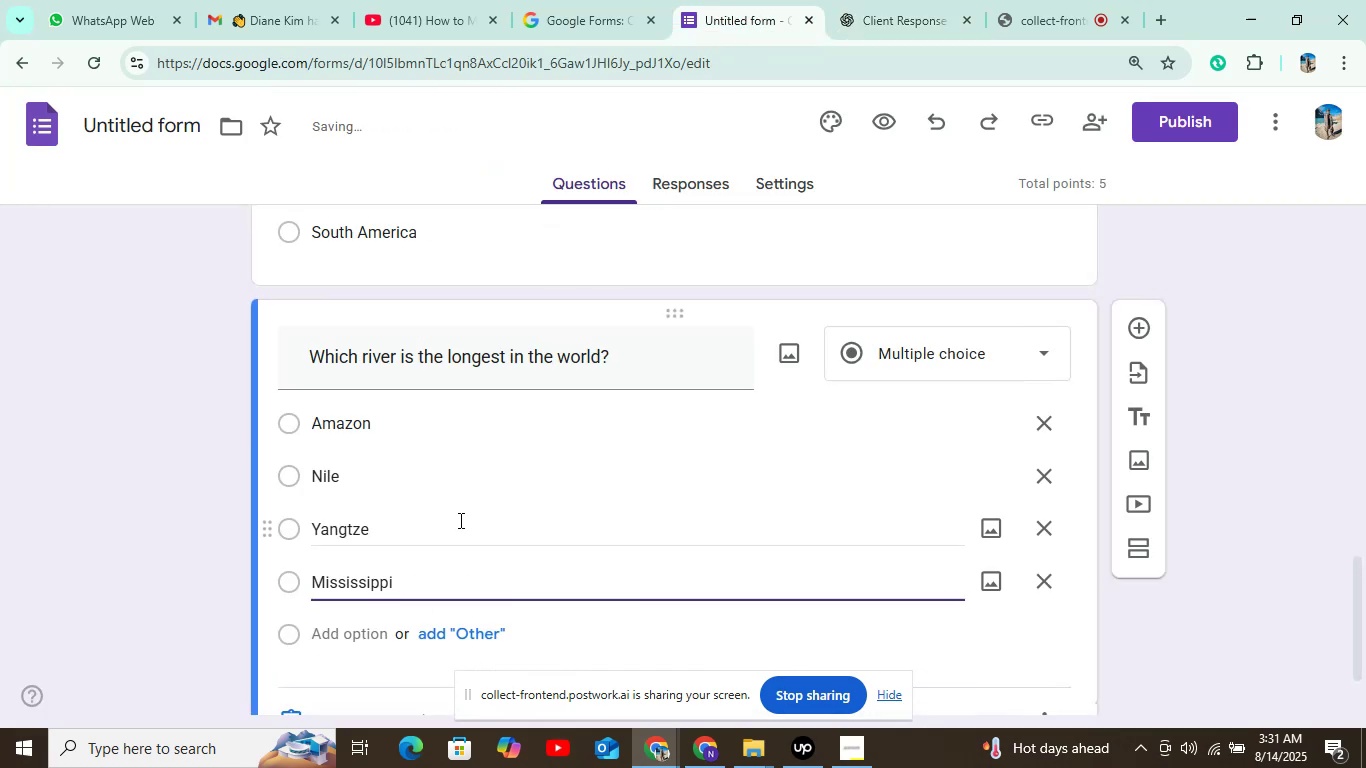 
scroll: coordinate [482, 430], scroll_direction: down, amount: 2.0
 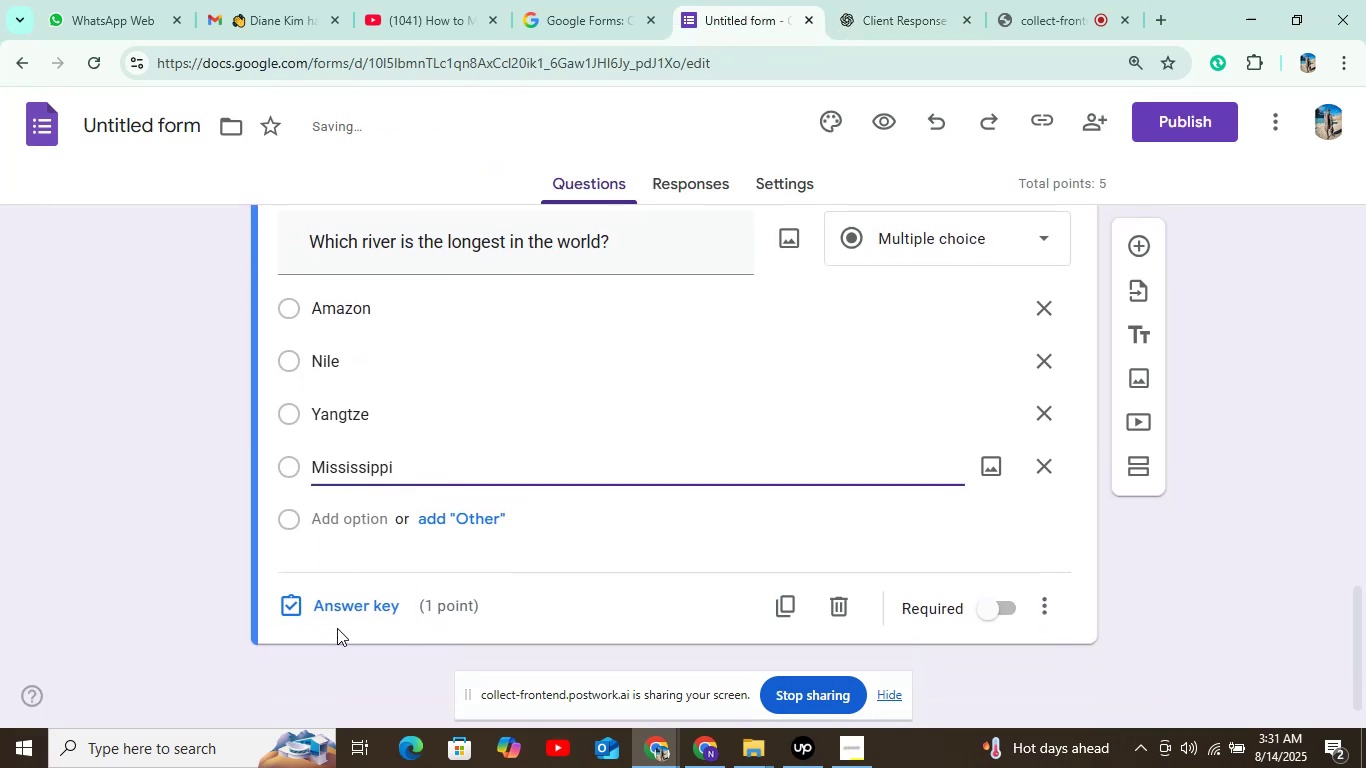 
left_click([337, 616])
 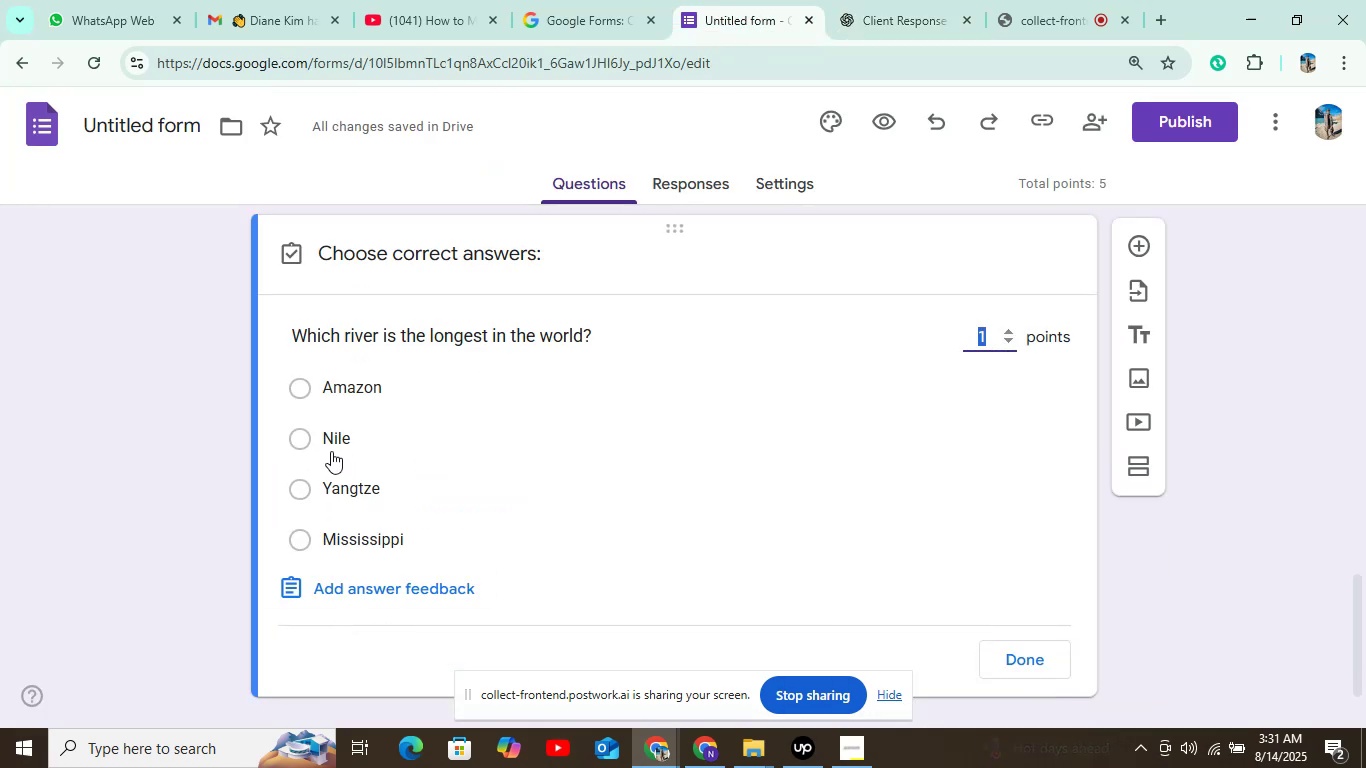 
left_click([296, 436])
 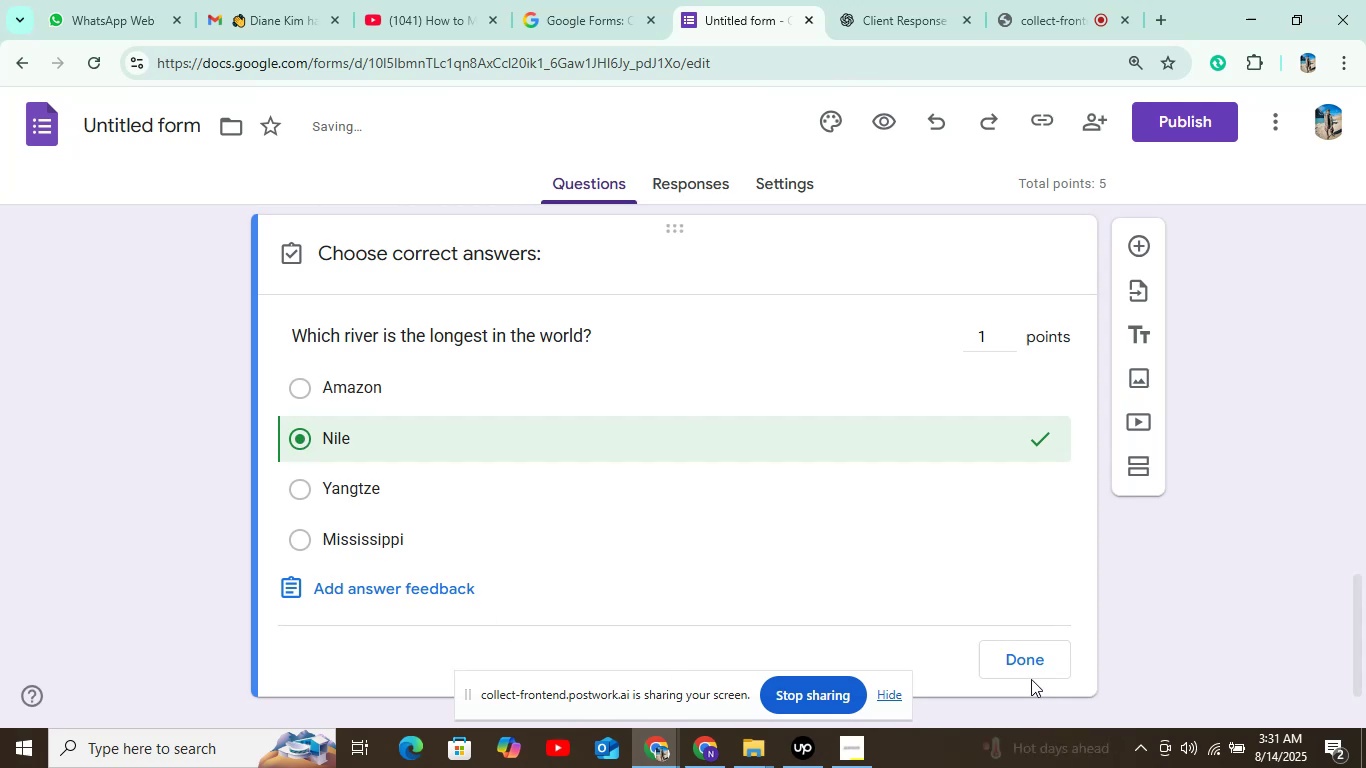 
left_click([1030, 665])
 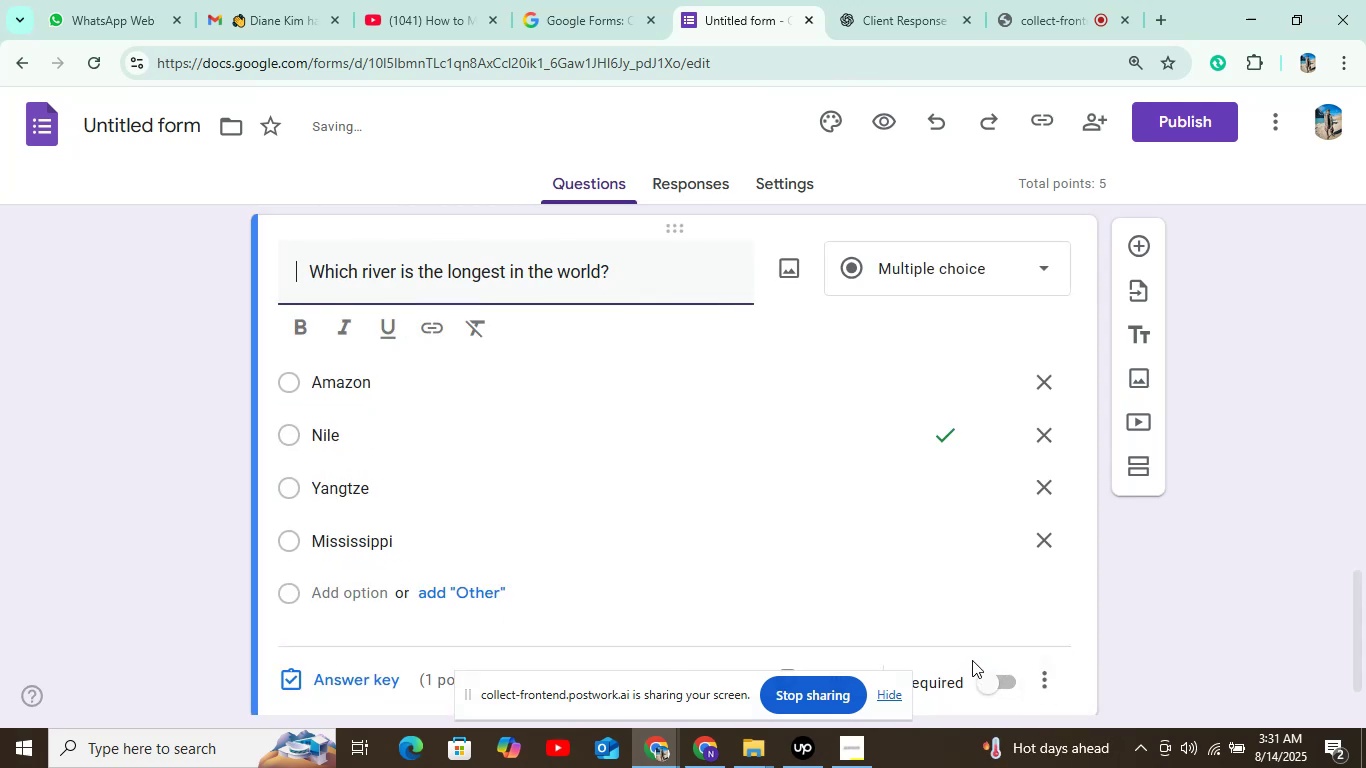 
scroll: coordinate [1023, 578], scroll_direction: down, amount: 3.0
 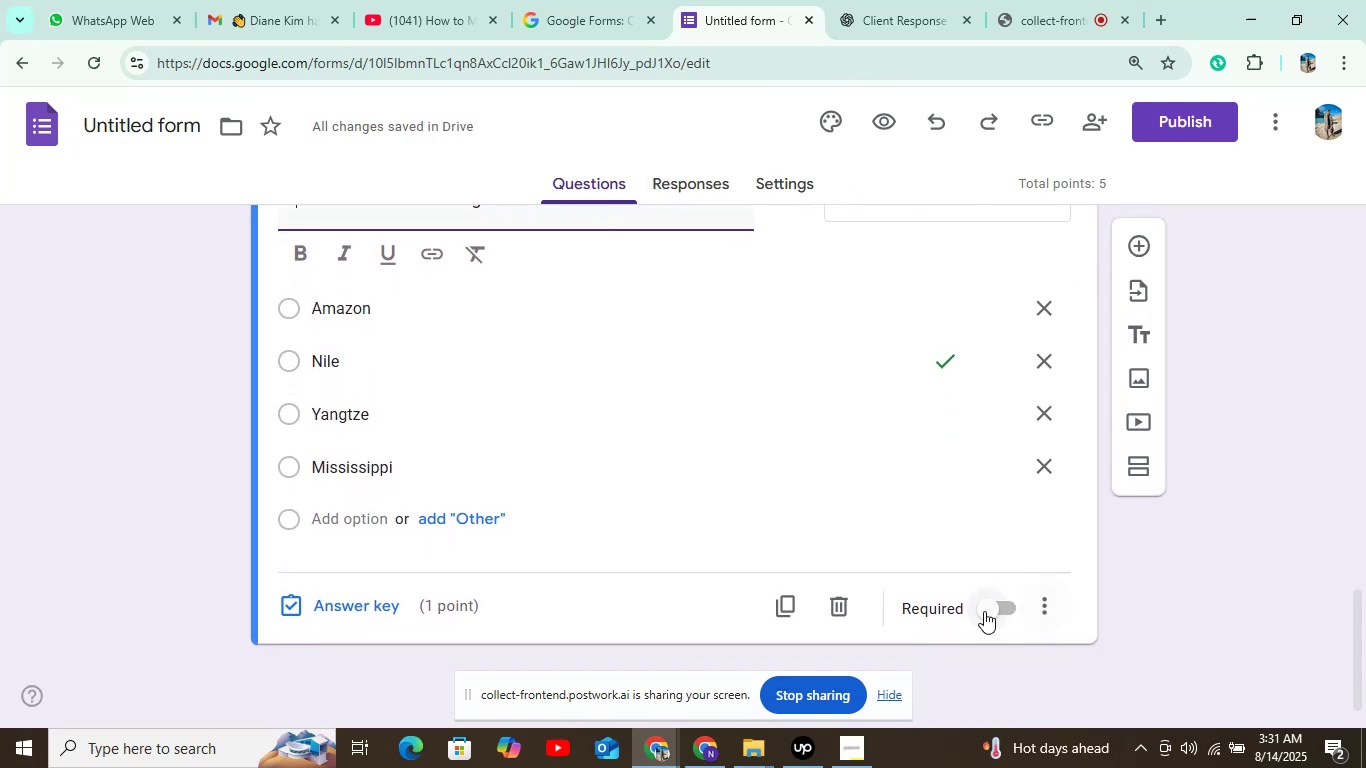 
left_click([981, 614])
 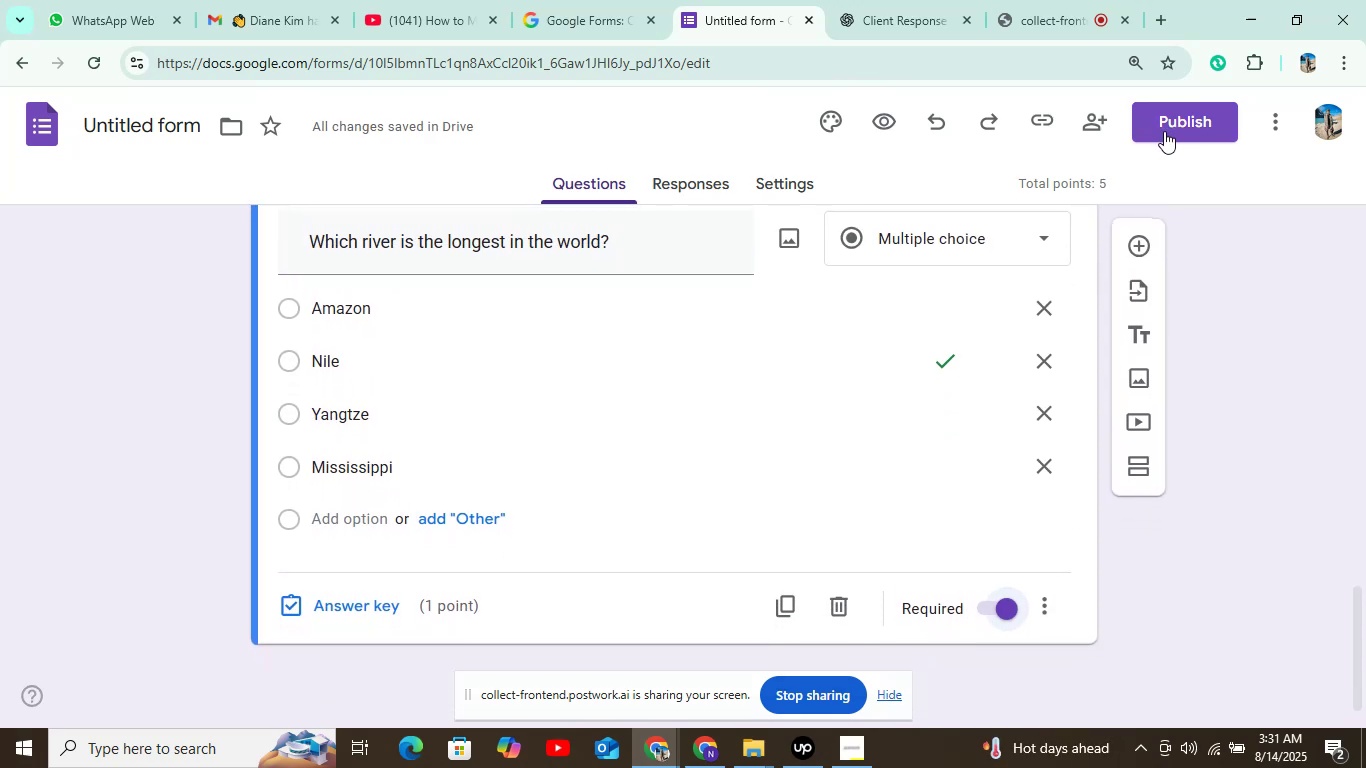 
wait(5.4)
 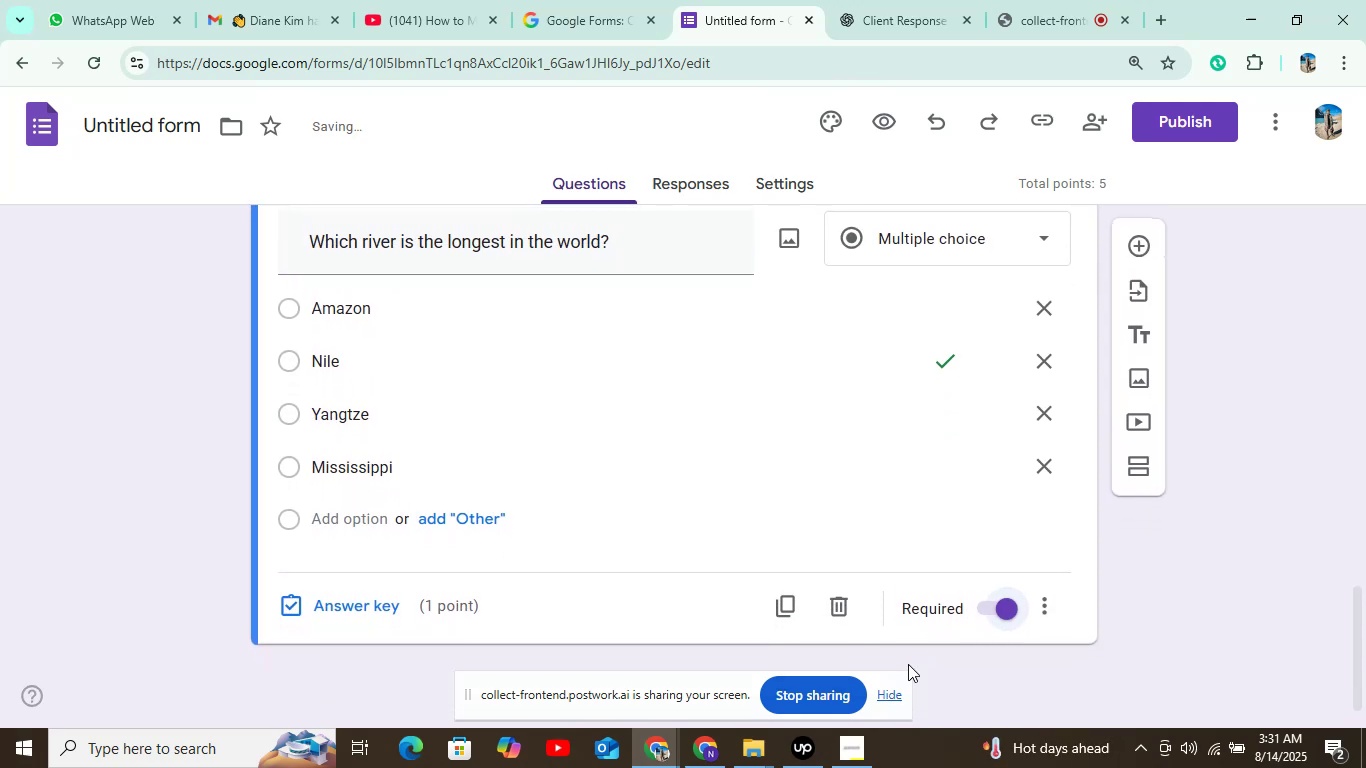 
left_click([1190, 109])
 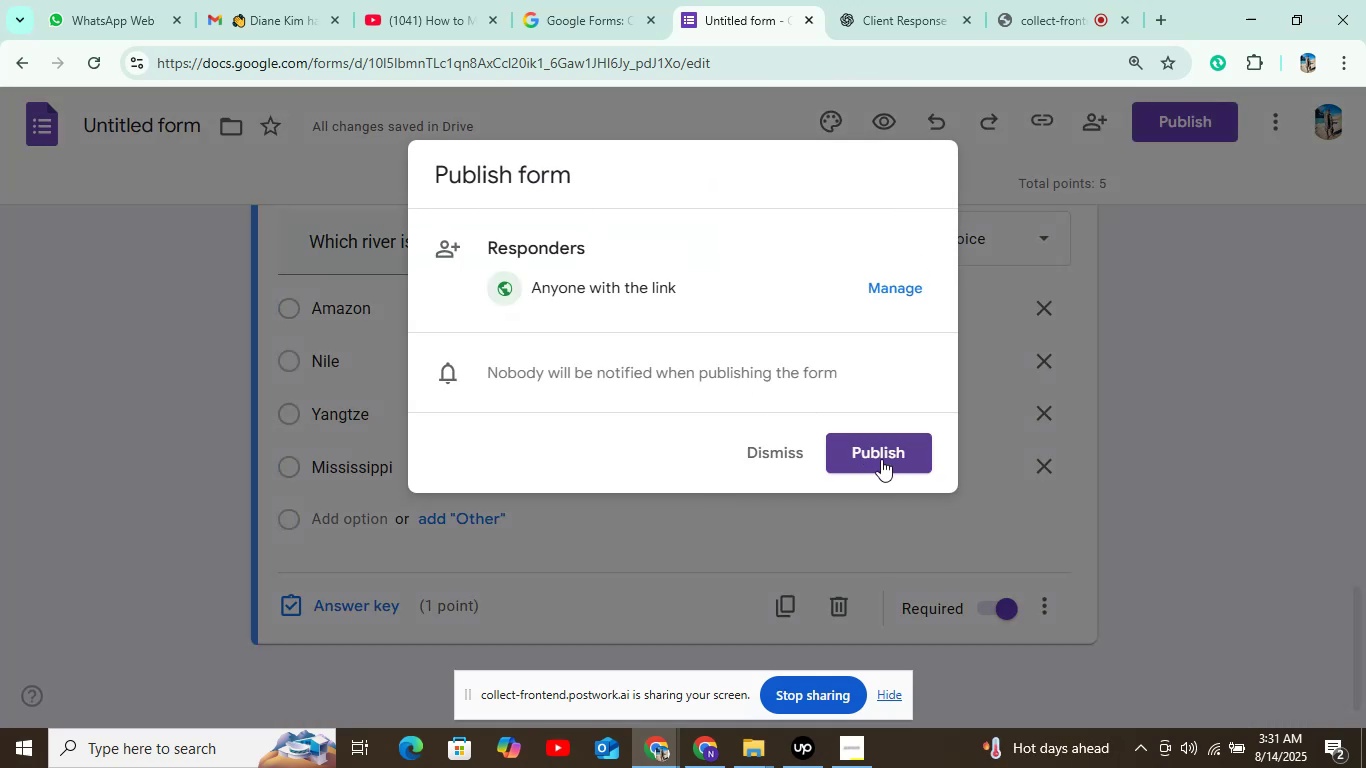 
left_click([880, 455])
 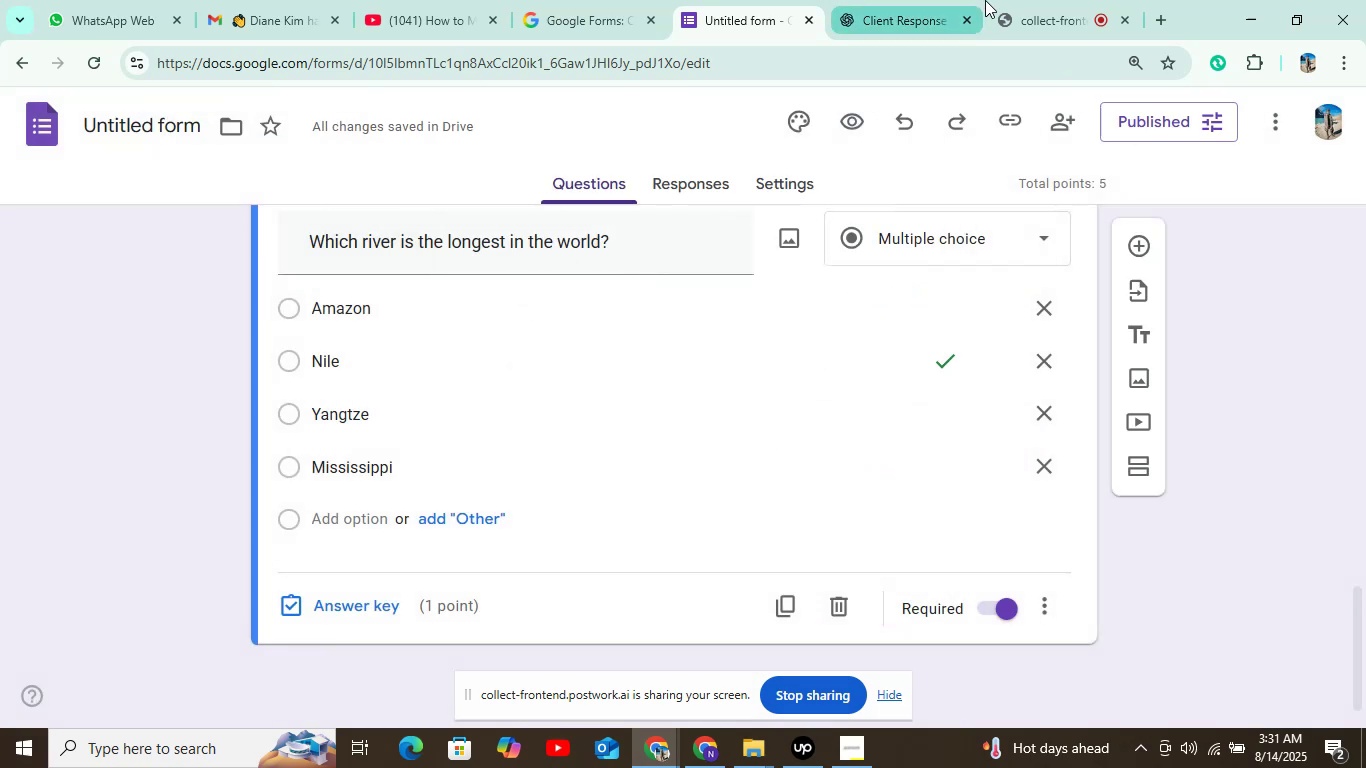 
left_click([946, 20])
 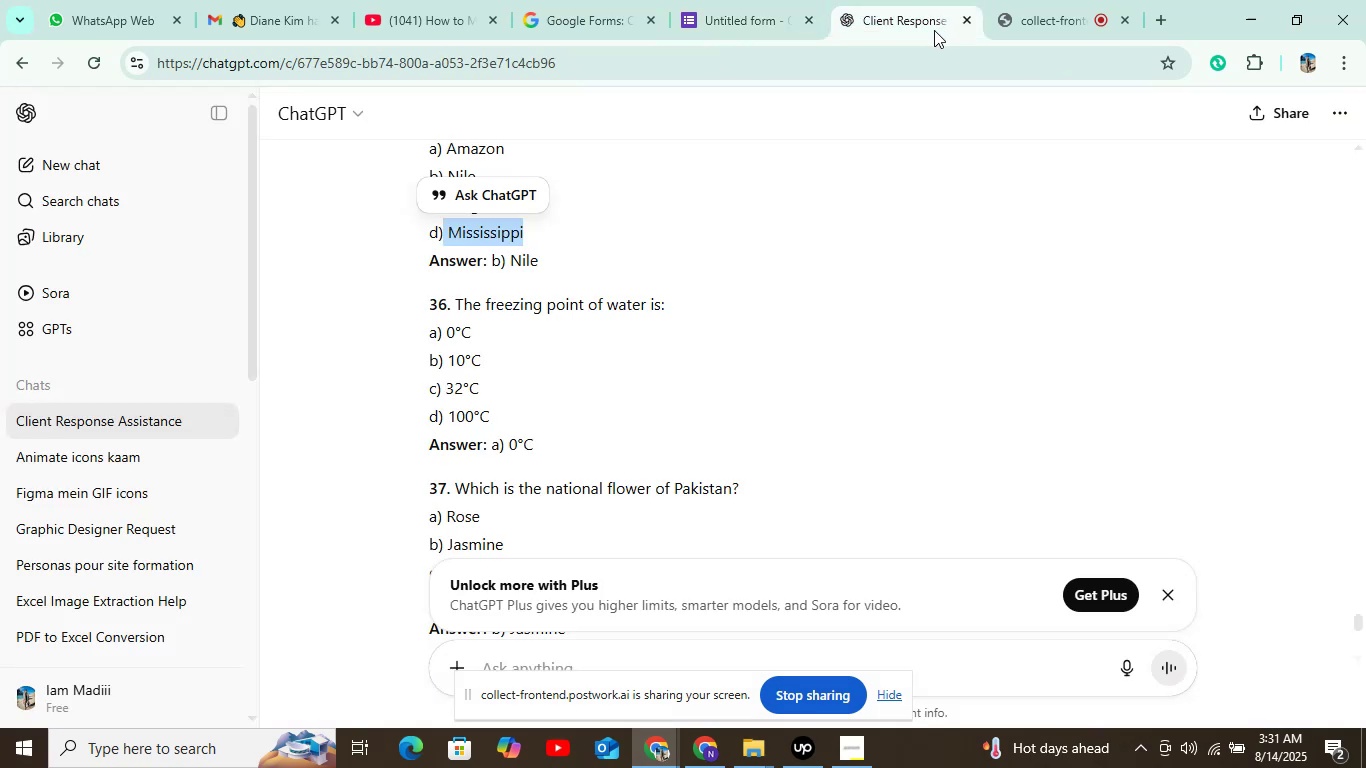 
wait(5.7)
 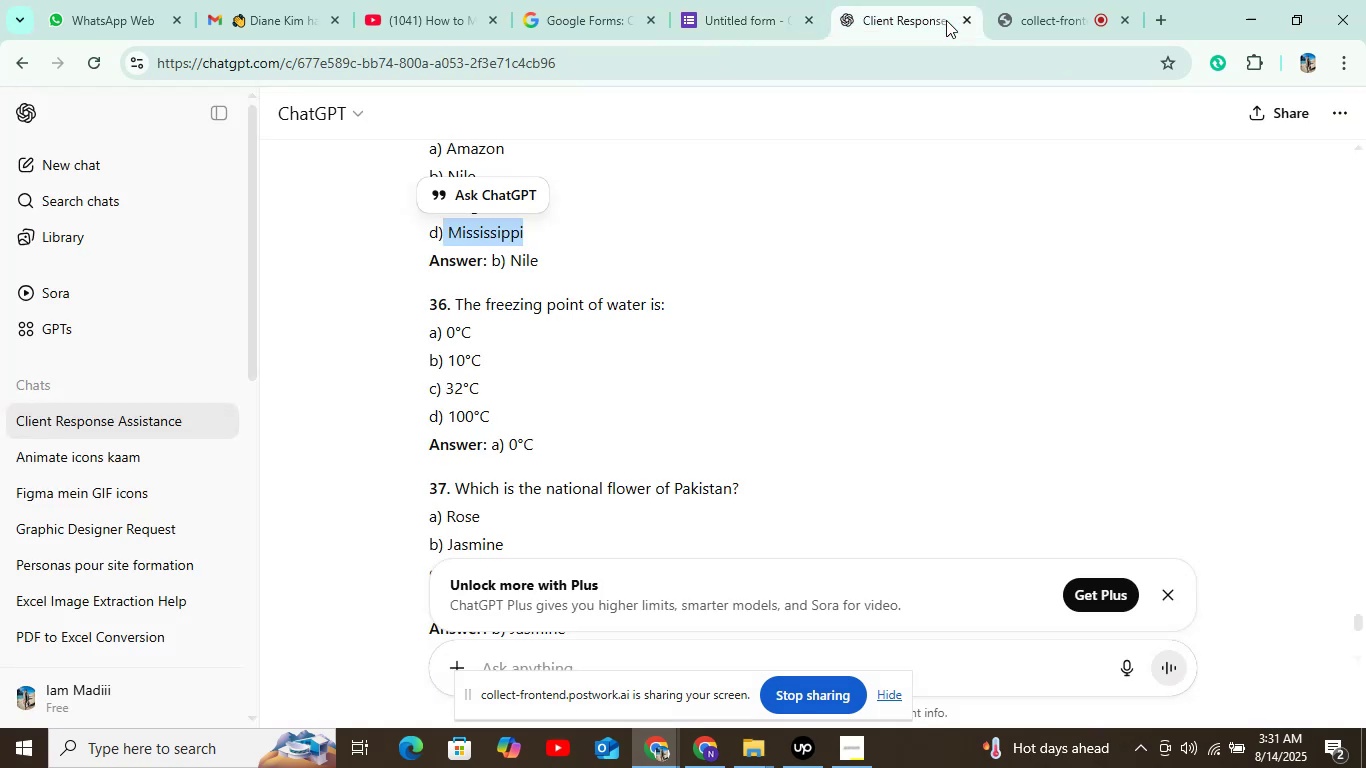 
scroll: coordinate [767, 247], scroll_direction: down, amount: 4.0
 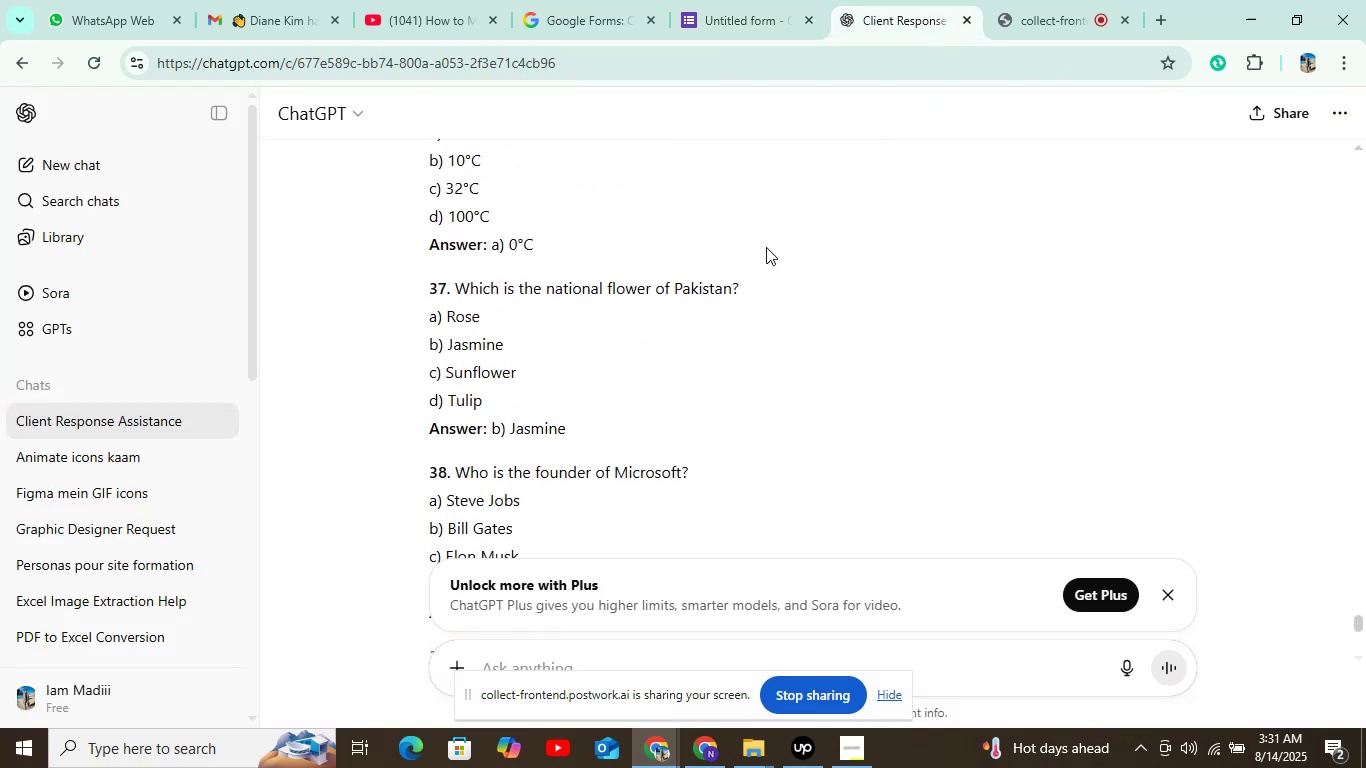 
scroll: coordinate [766, 247], scroll_direction: up, amount: 1.0
 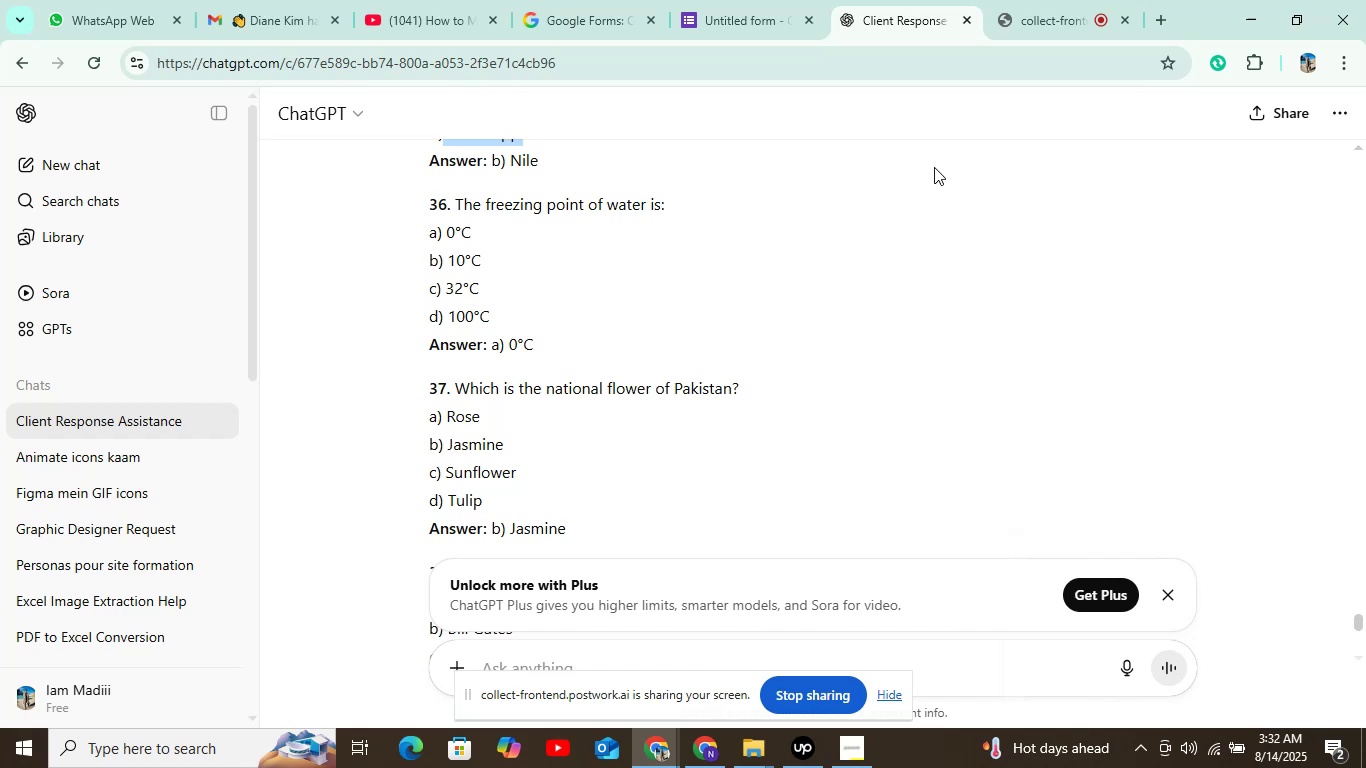 
wait(59.46)
 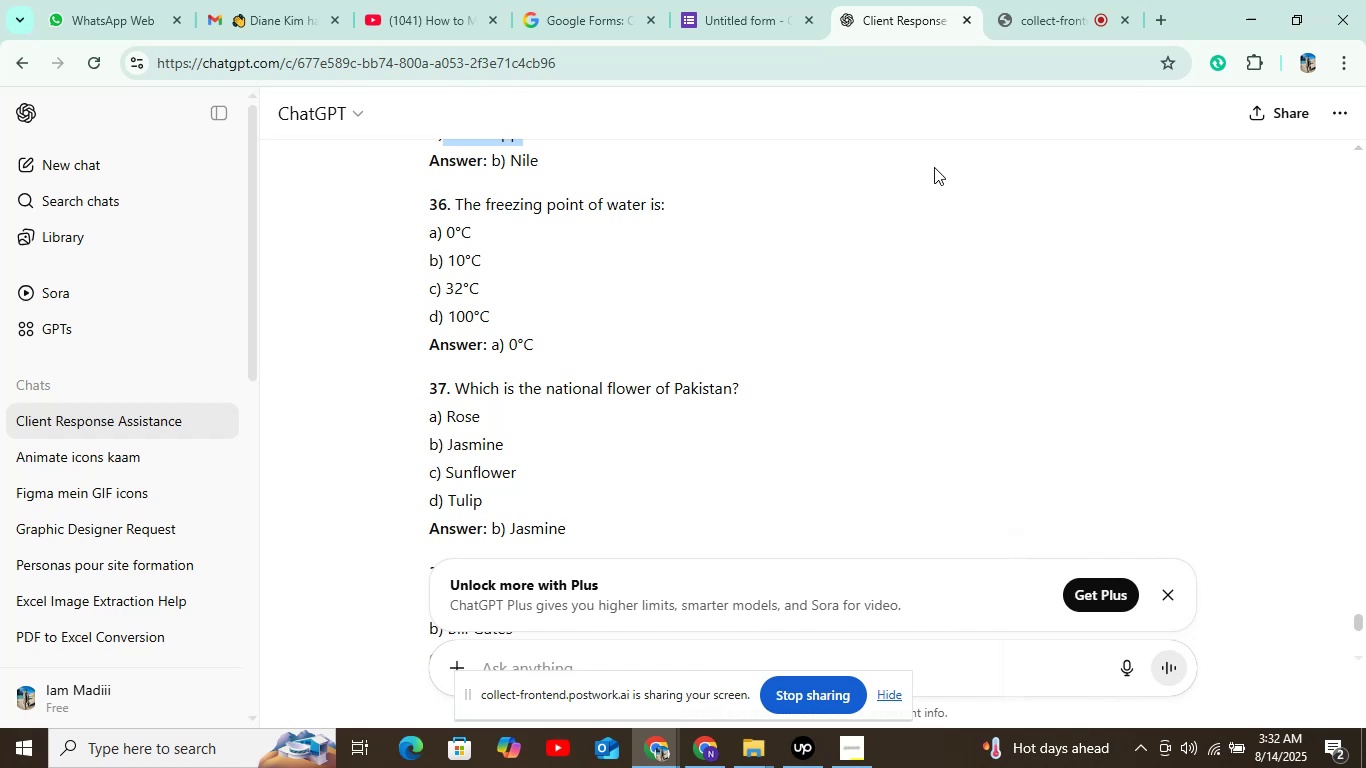 
left_click([788, 760])
 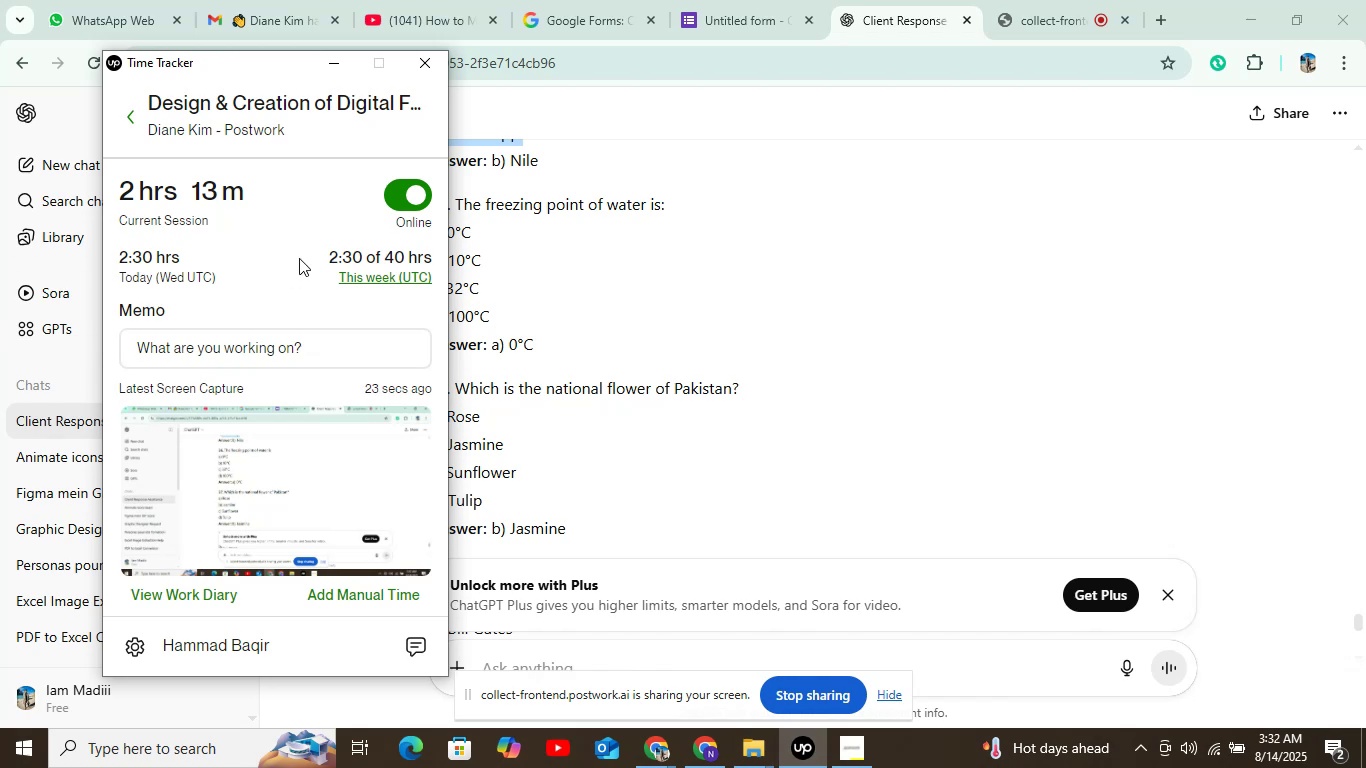 
left_click([335, 60])
 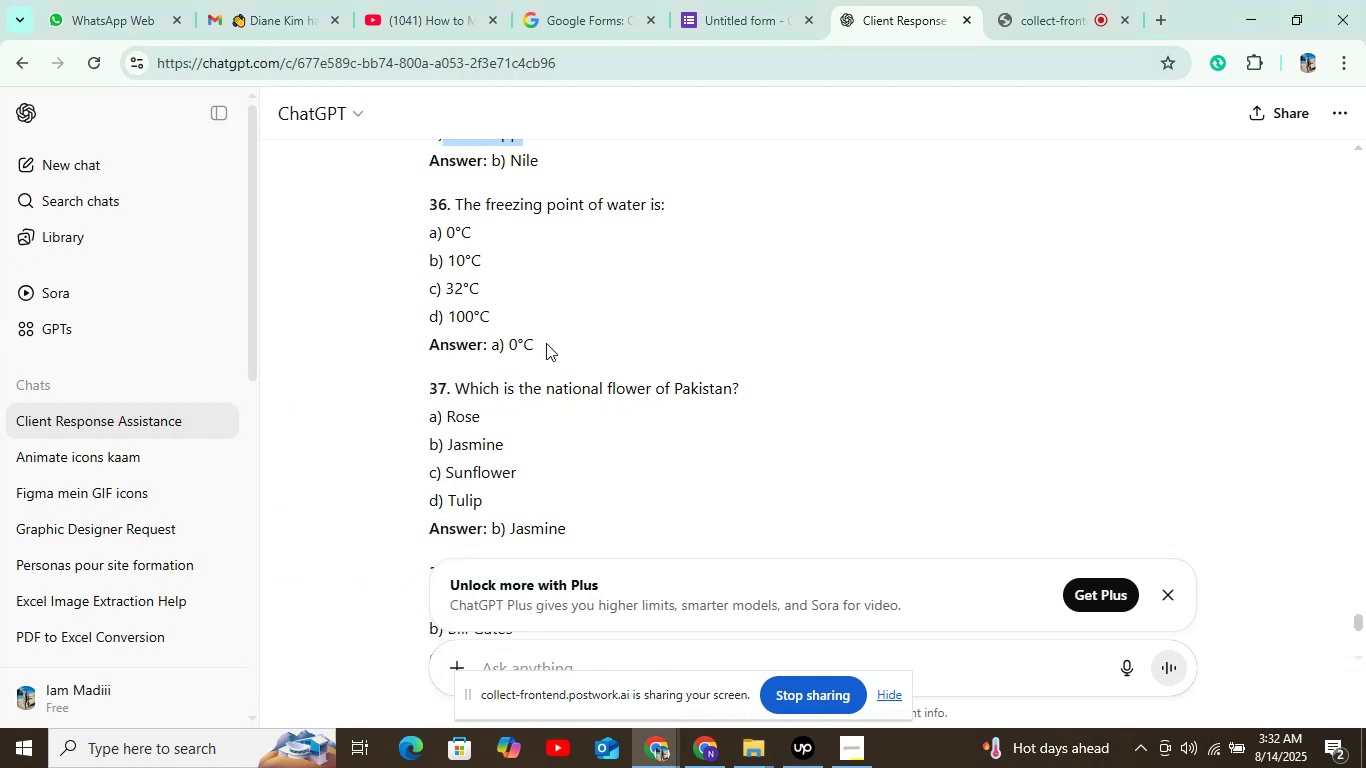 
scroll: coordinate [546, 343], scroll_direction: down, amount: 2.0
 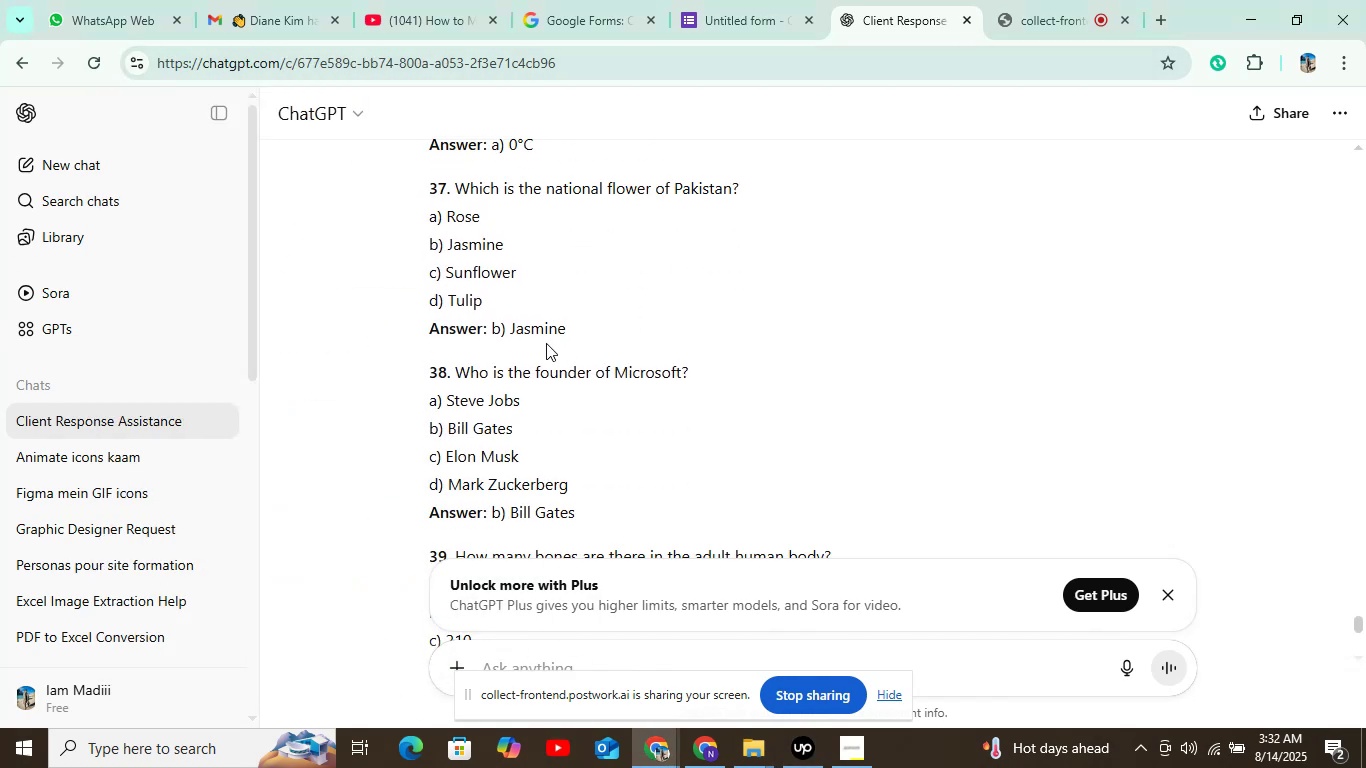 
scroll: coordinate [499, 332], scroll_direction: up, amount: 3.0
 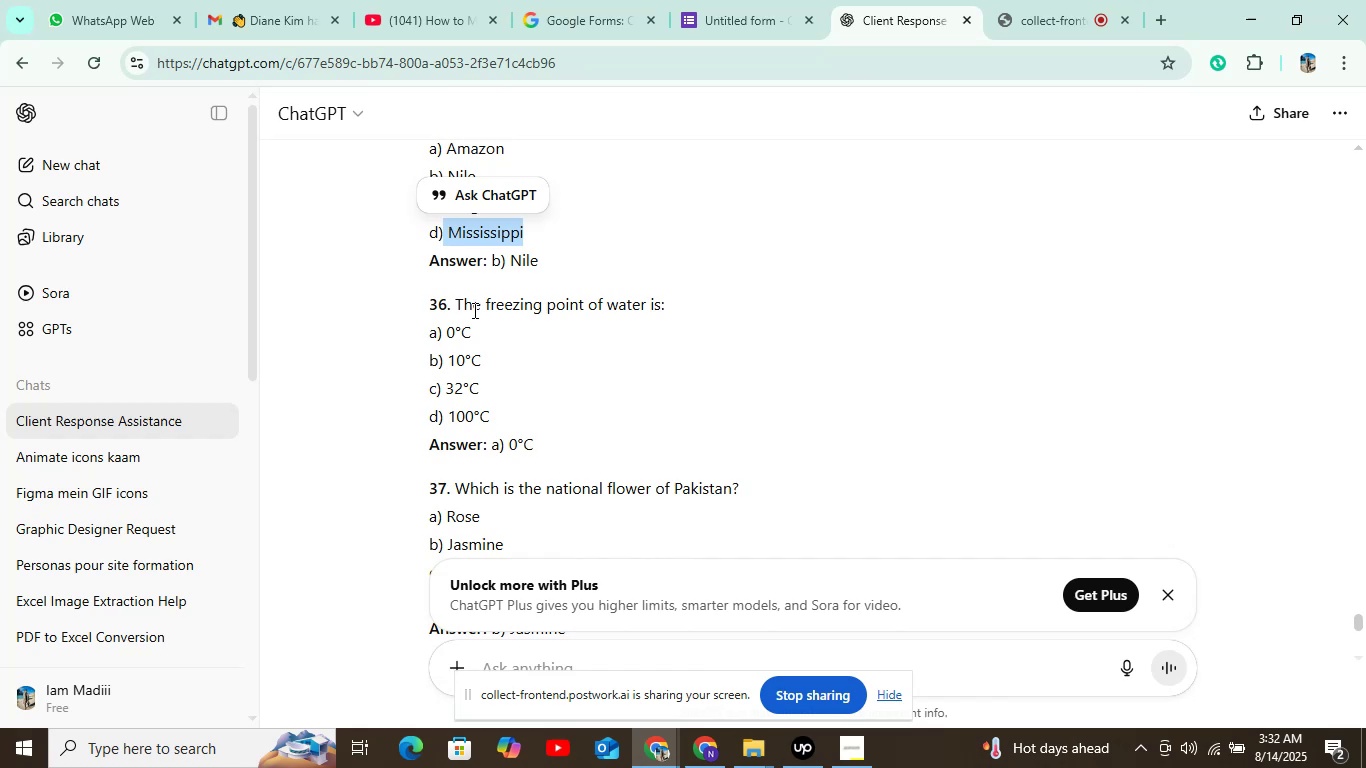 
left_click_drag(start_coordinate=[456, 309], to_coordinate=[661, 292])
 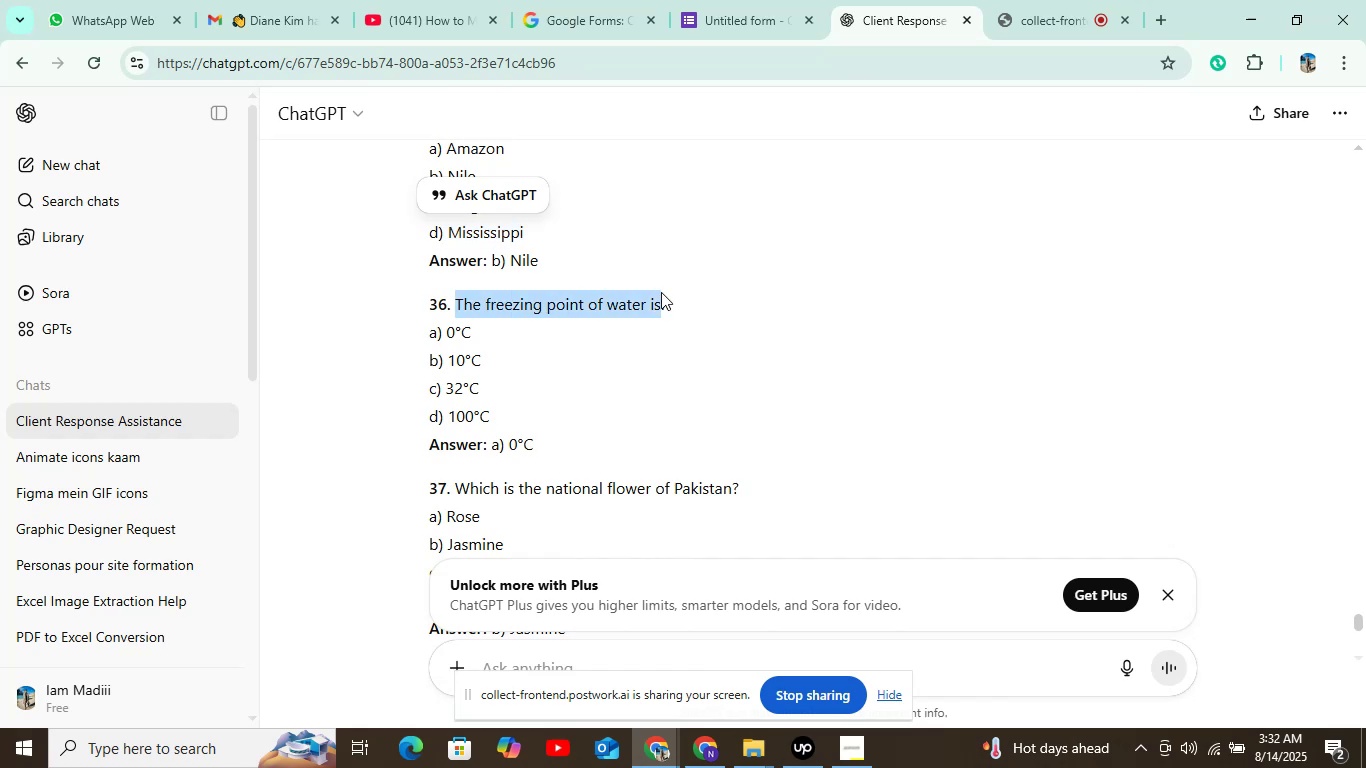 
key(Control+C)
 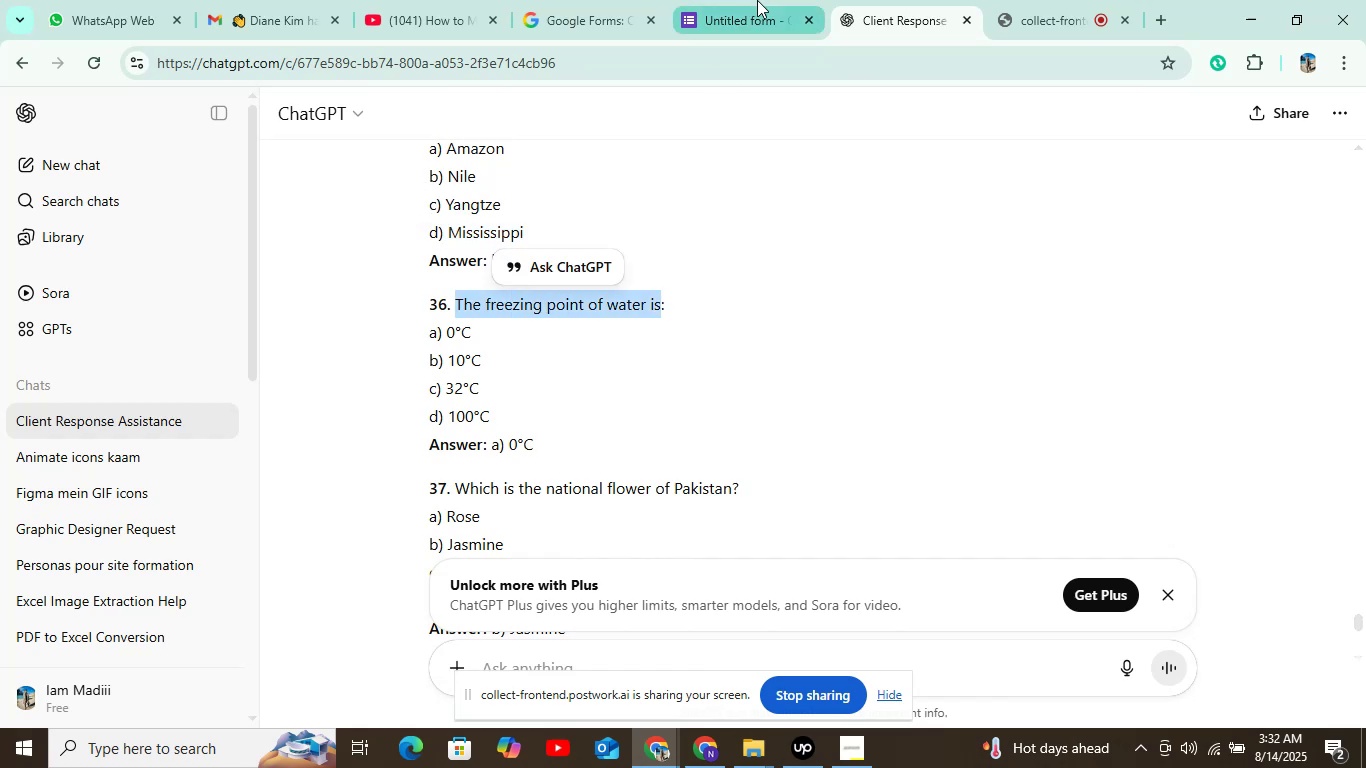 
left_click([757, 0])
 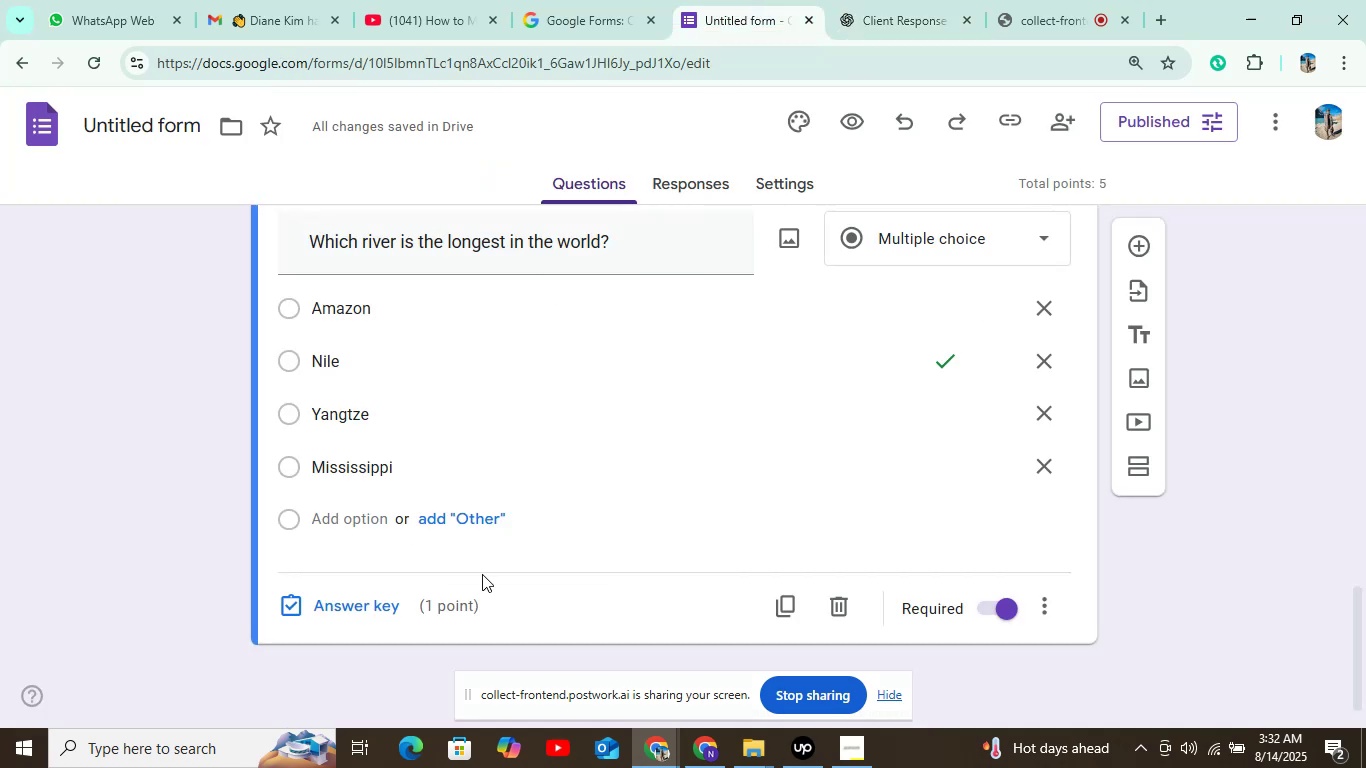 
left_click([367, 607])
 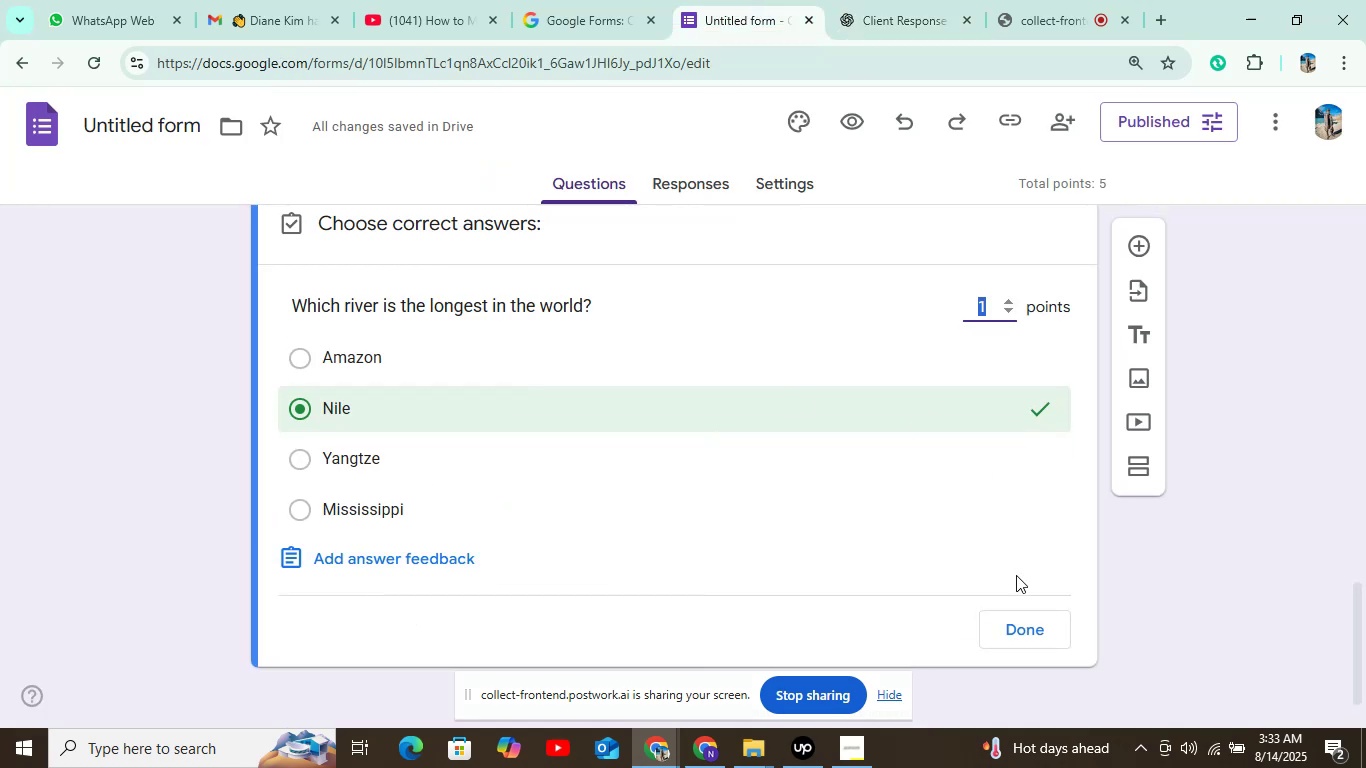 
left_click([1025, 629])
 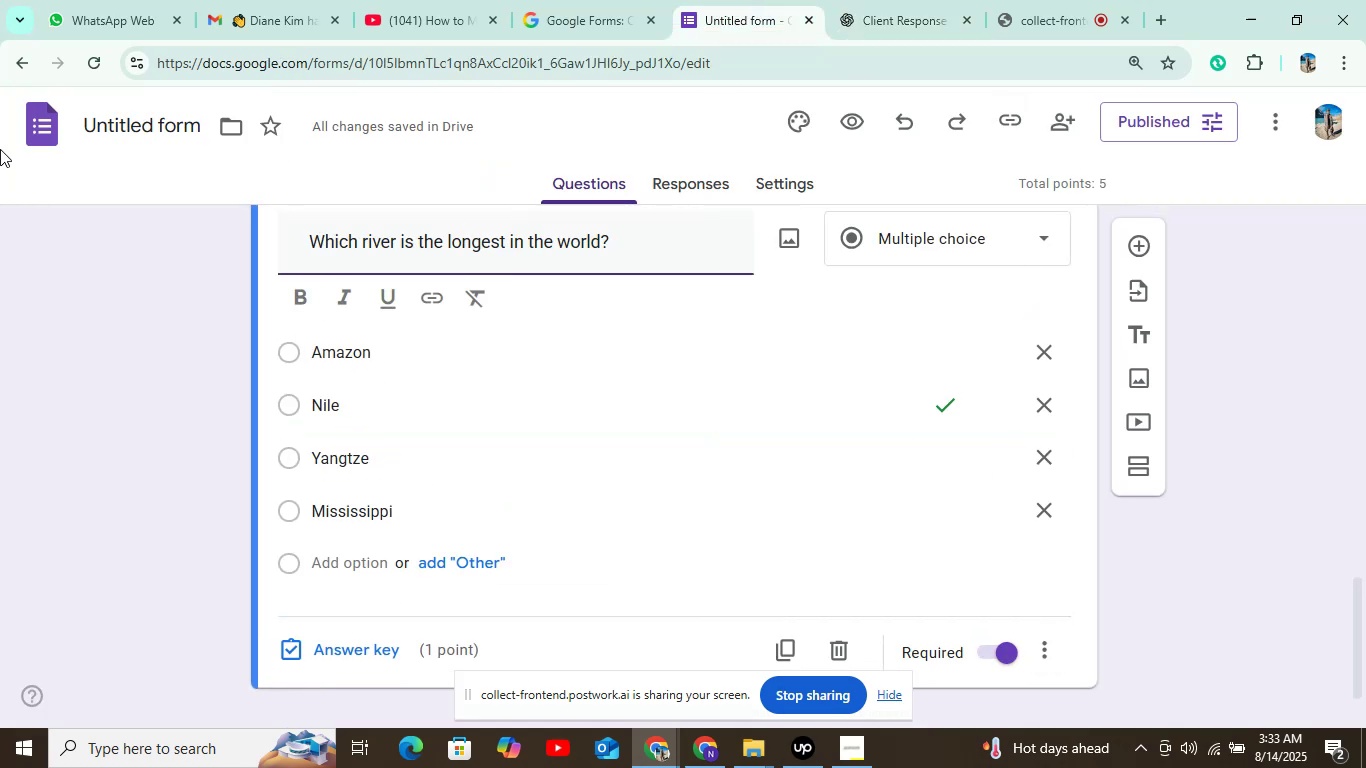 
left_click([29, 128])
 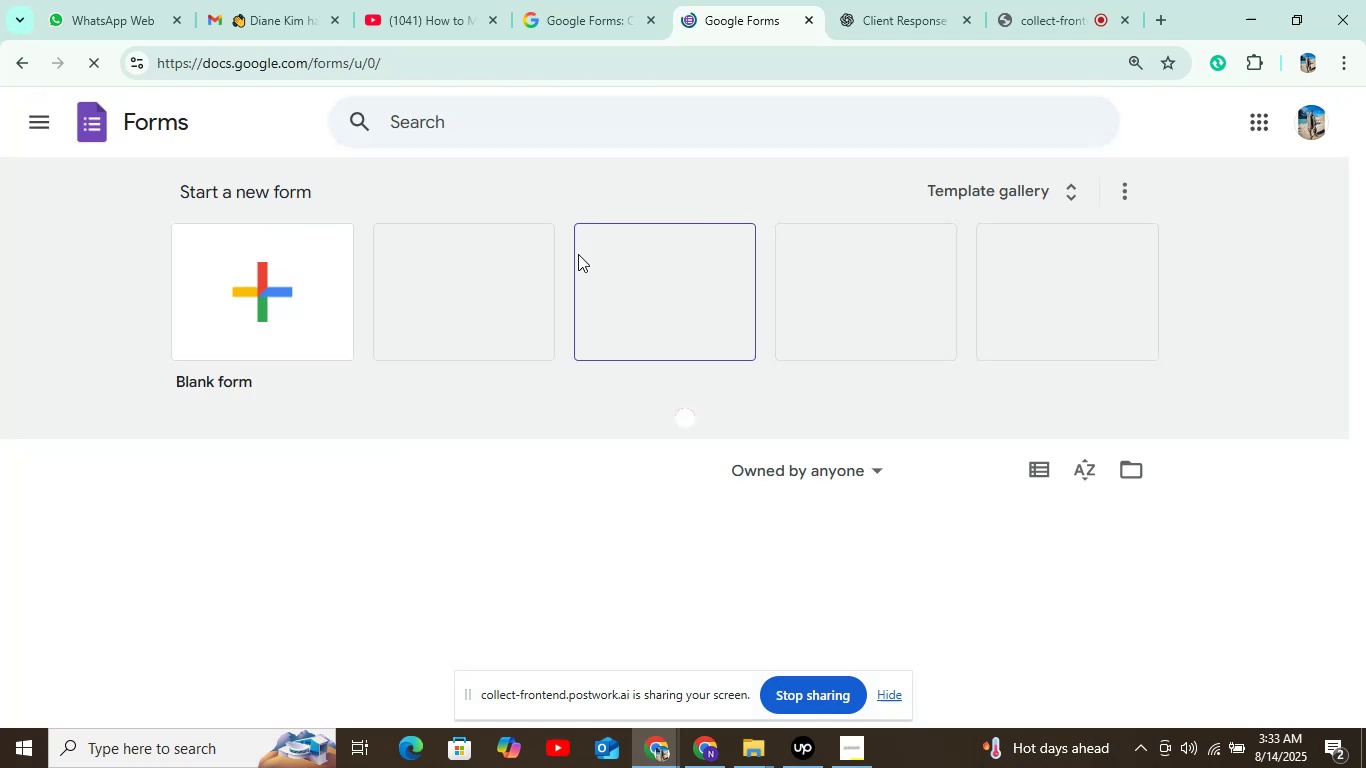 
left_click([317, 315])
 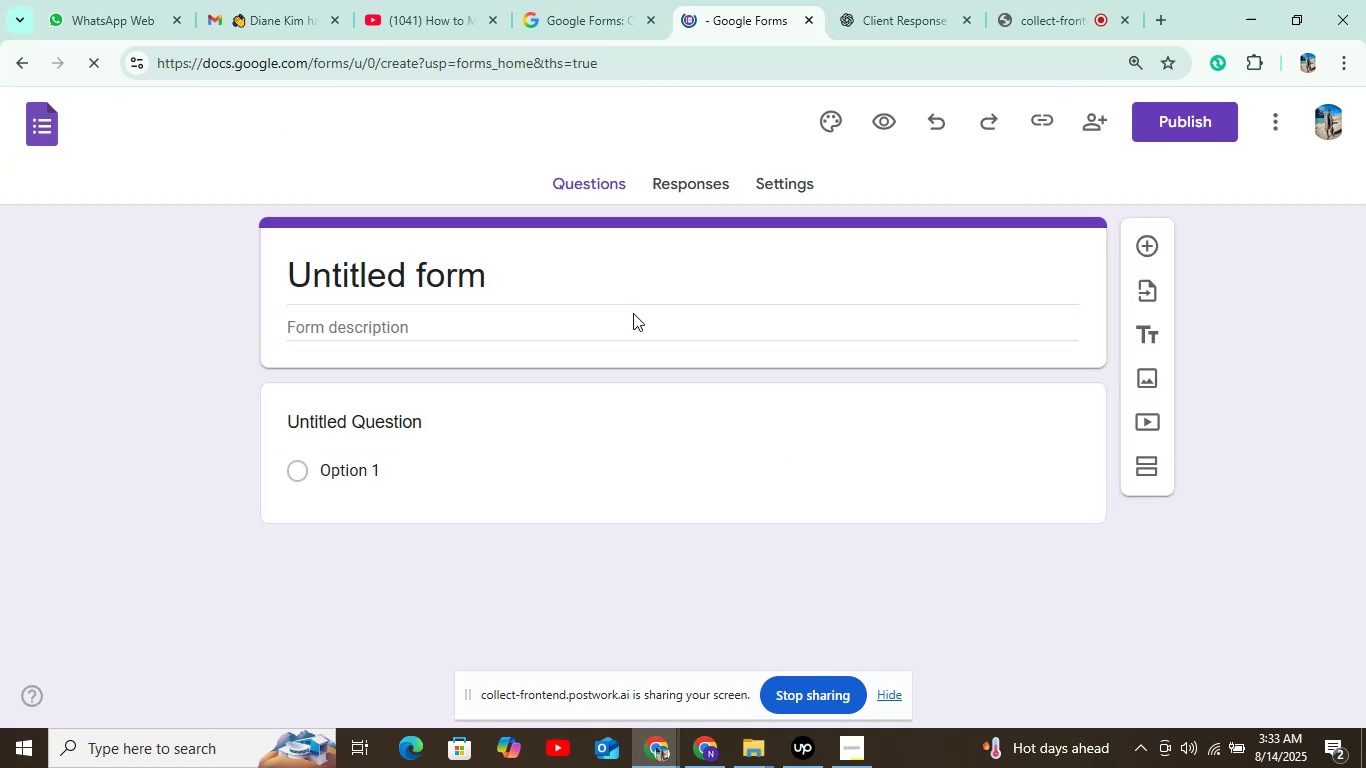 
left_click([758, 205])
 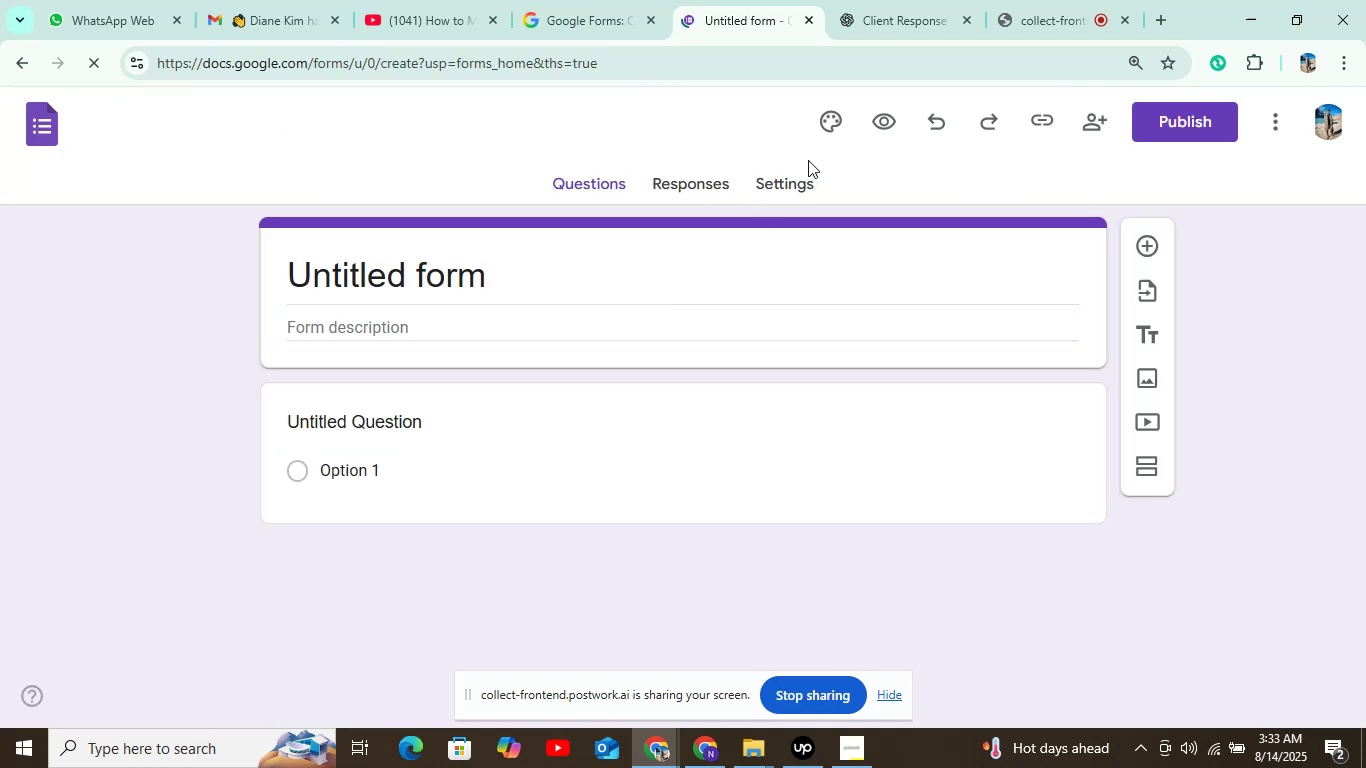 
double_click([795, 177])
 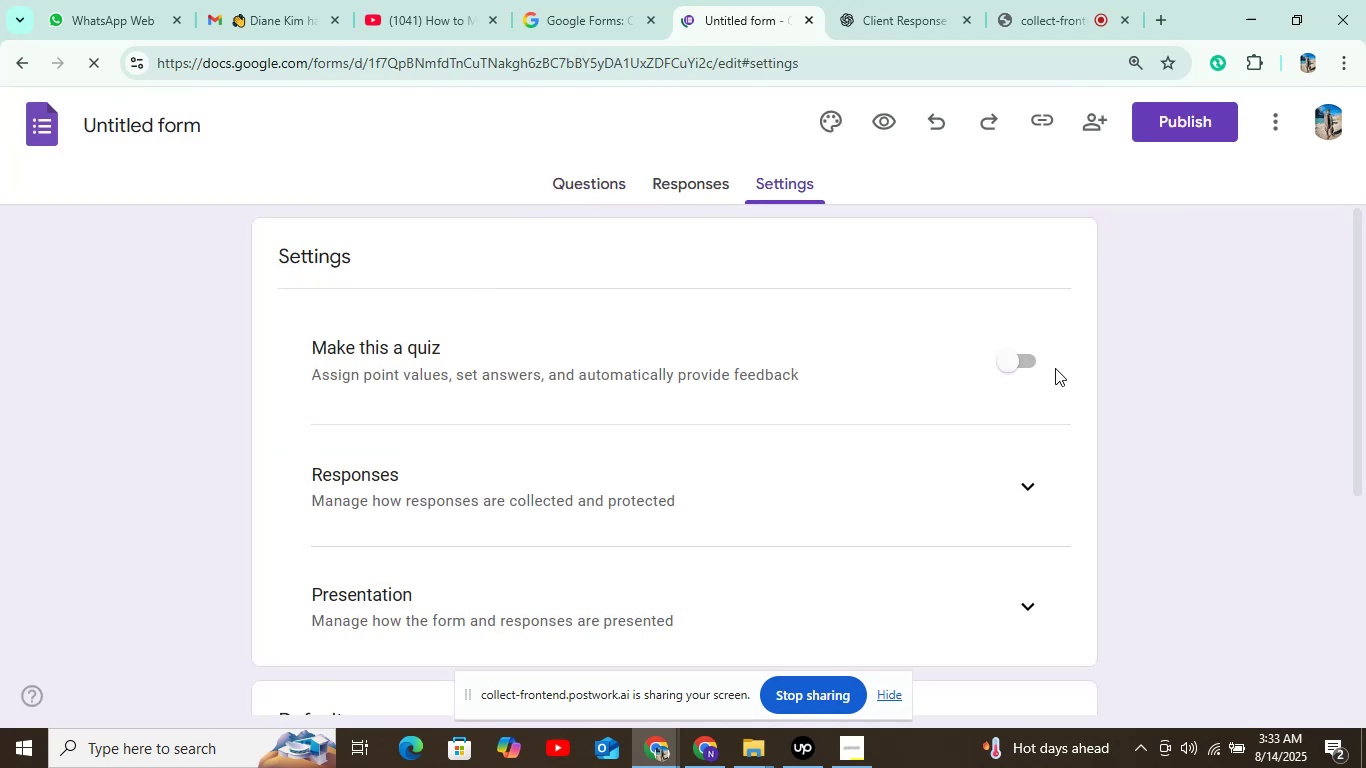 
left_click([1011, 364])
 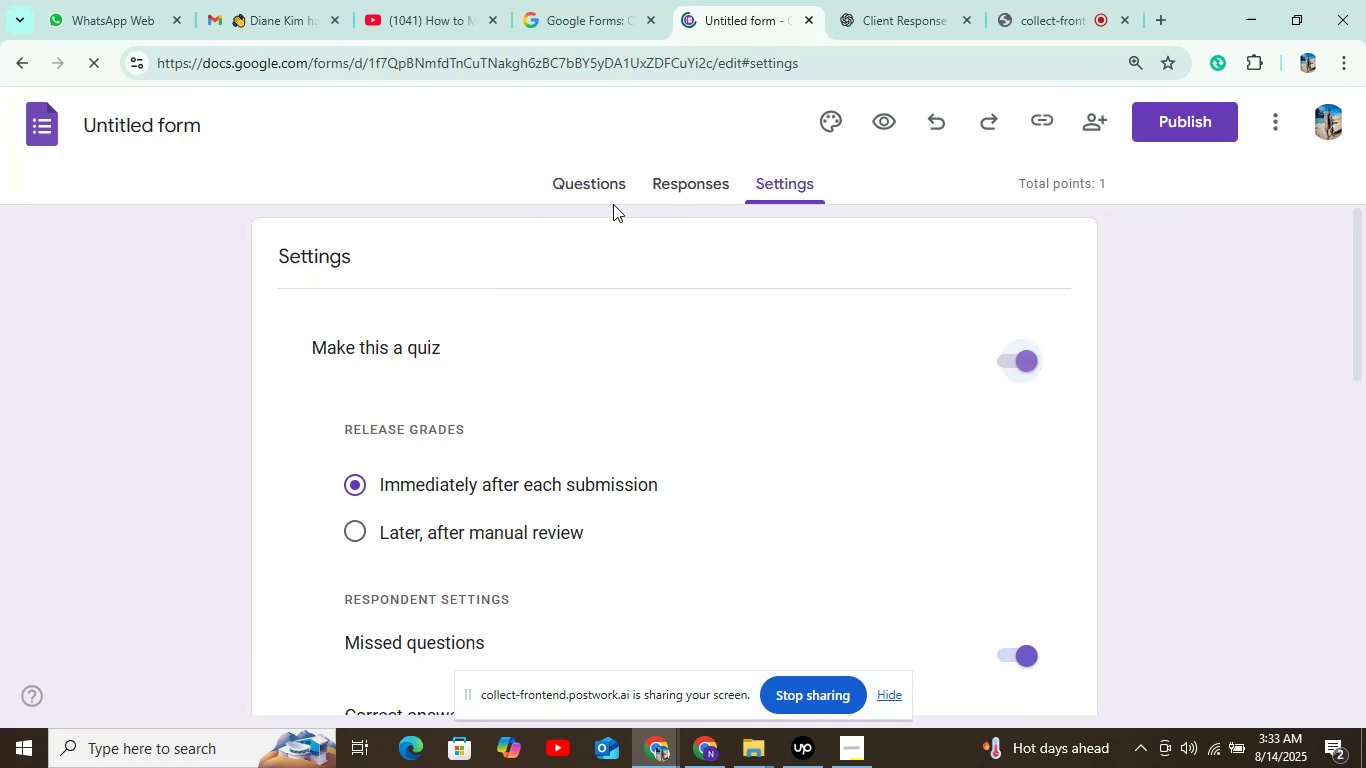 
left_click([602, 190])
 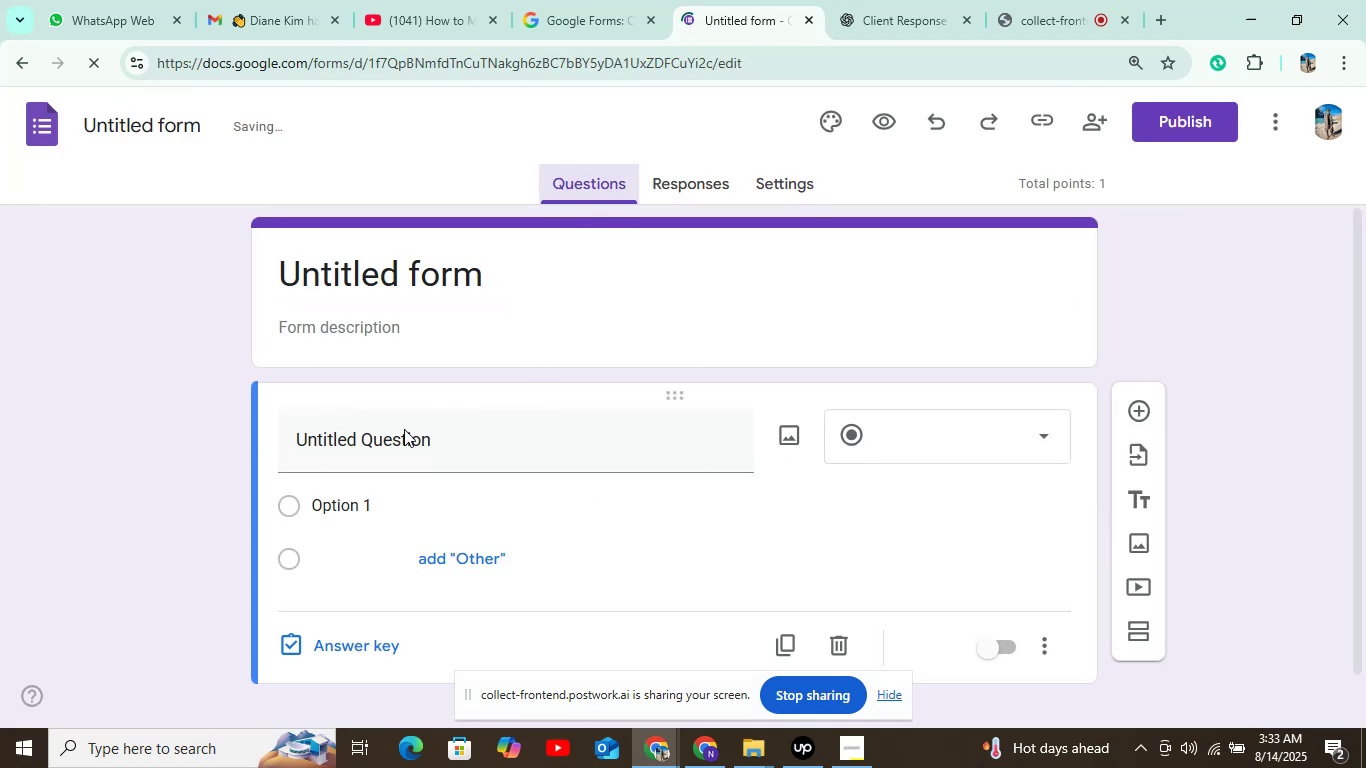 
left_click([402, 458])
 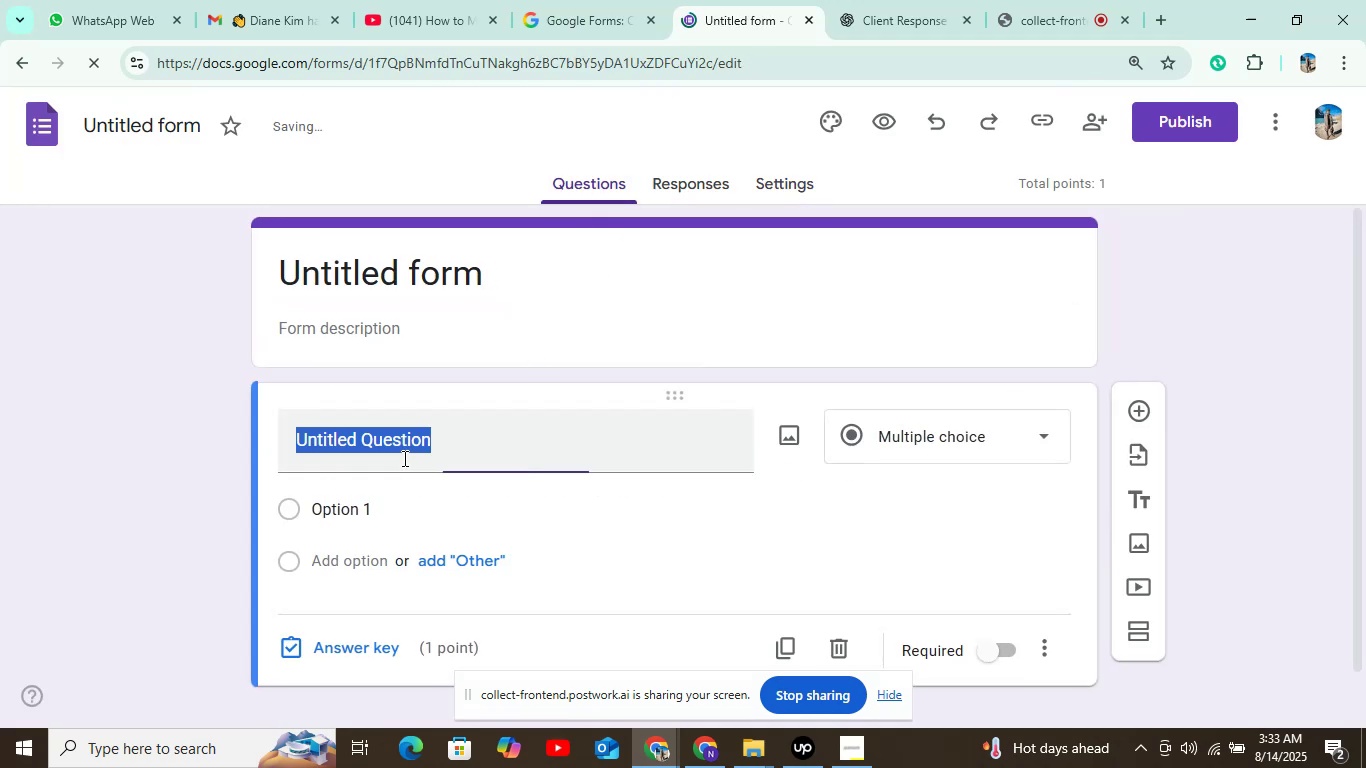 
key(Control+V)
 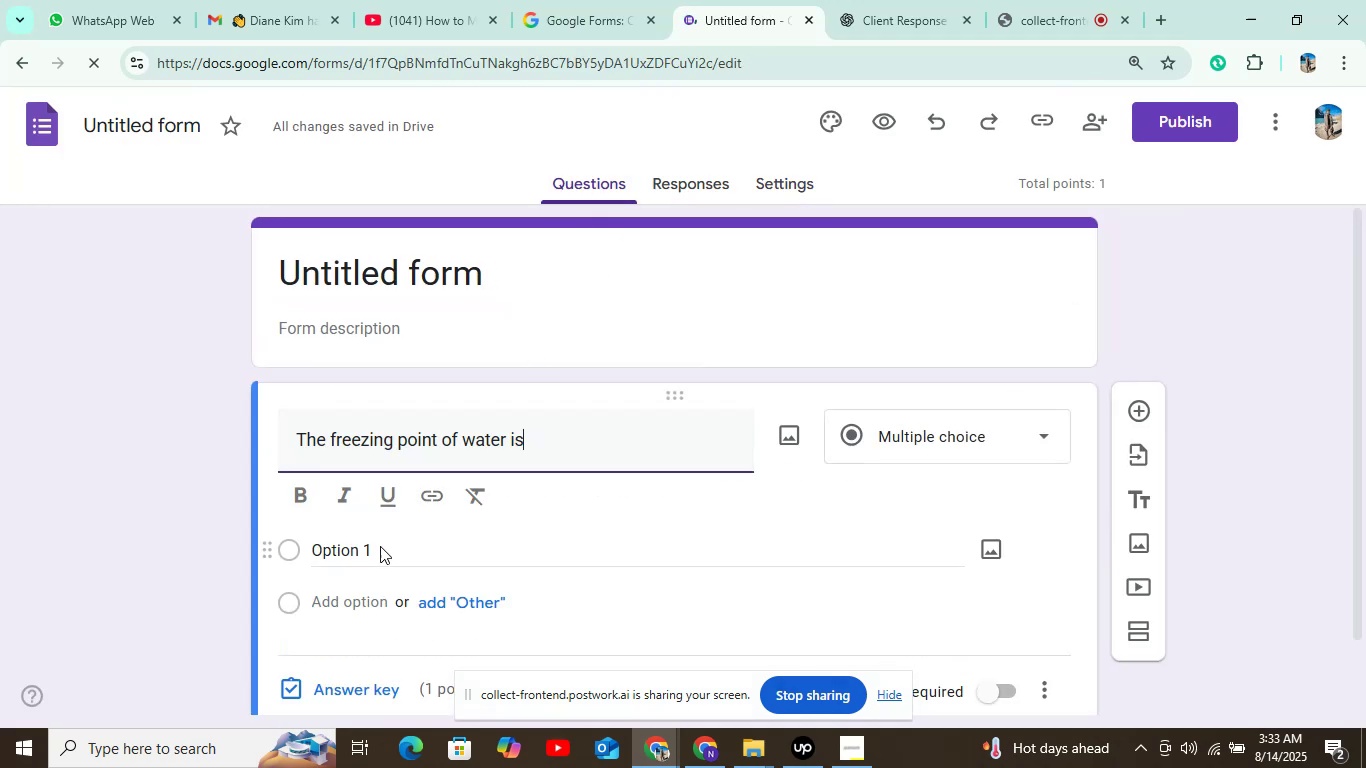 
left_click([330, 568])
 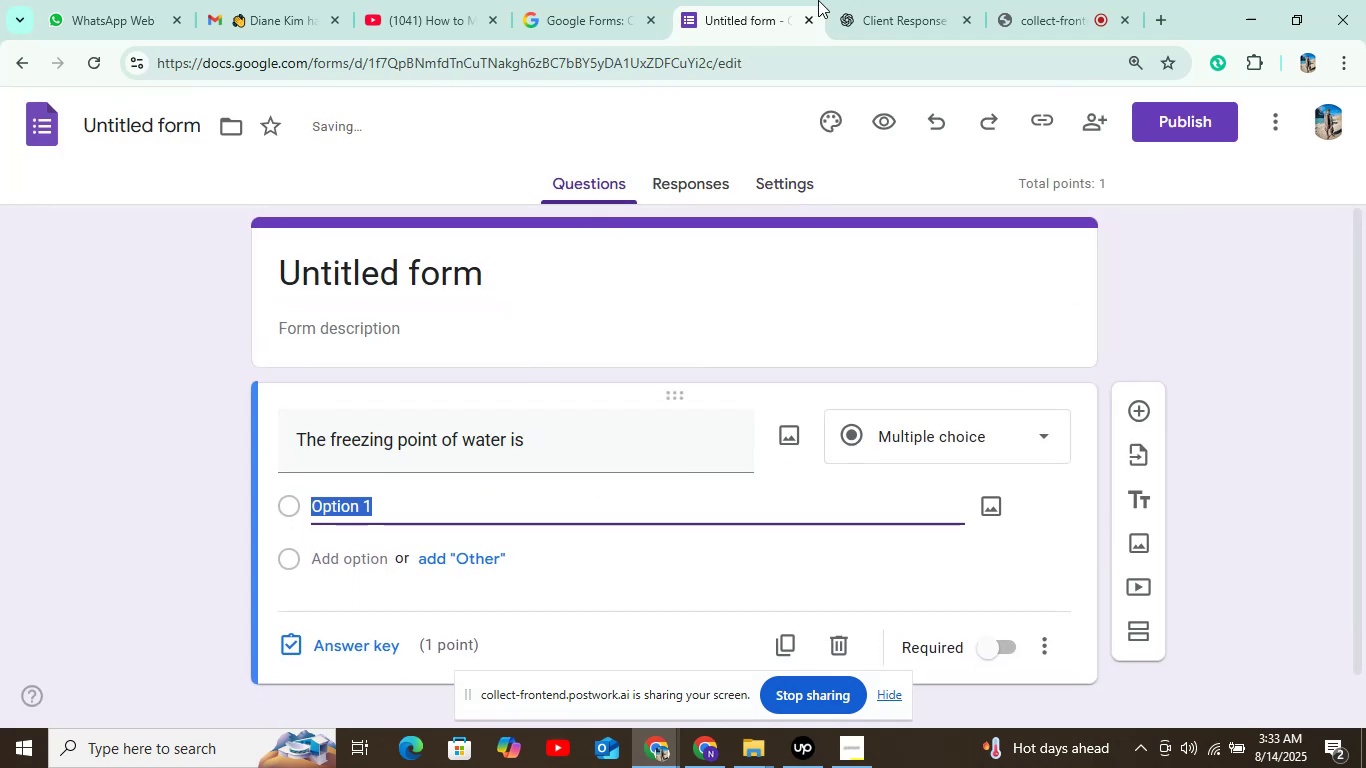 
double_click([851, 0])
 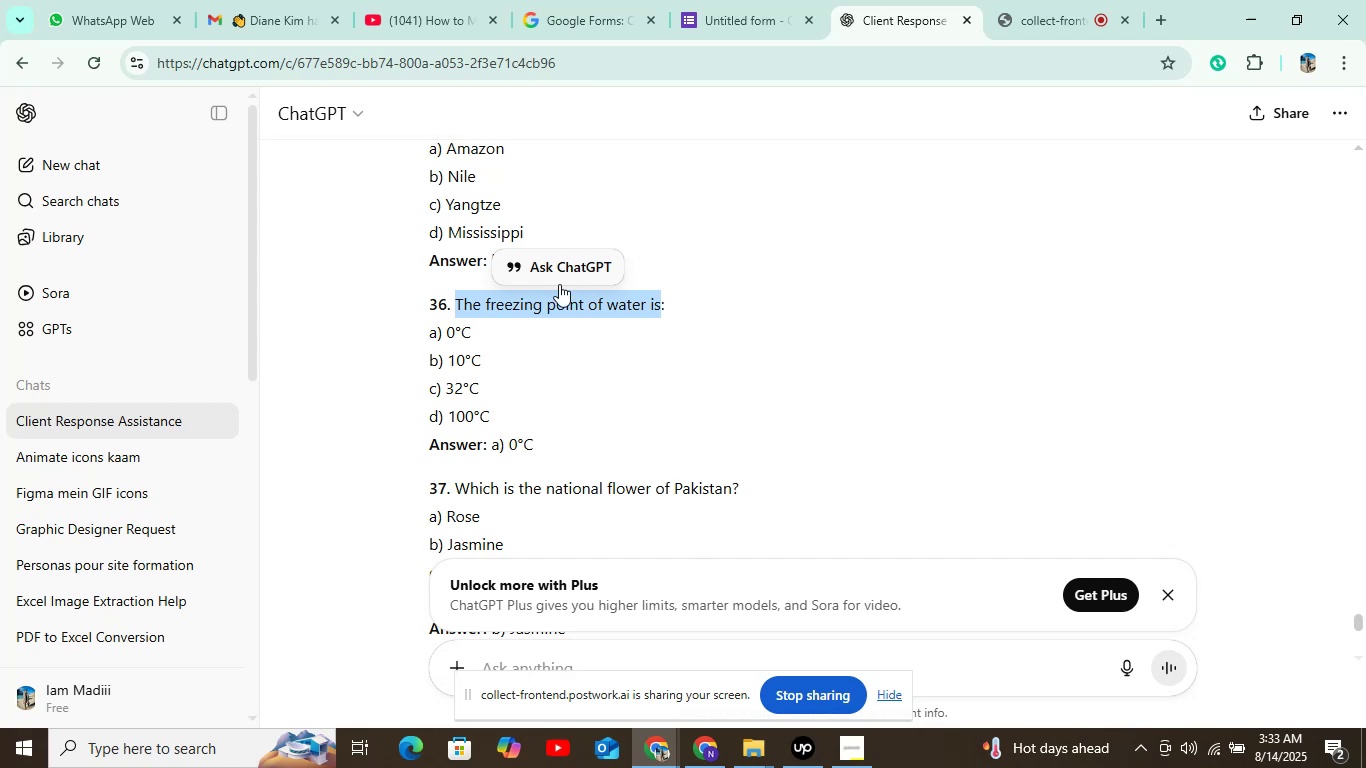 
key(Control+C)
 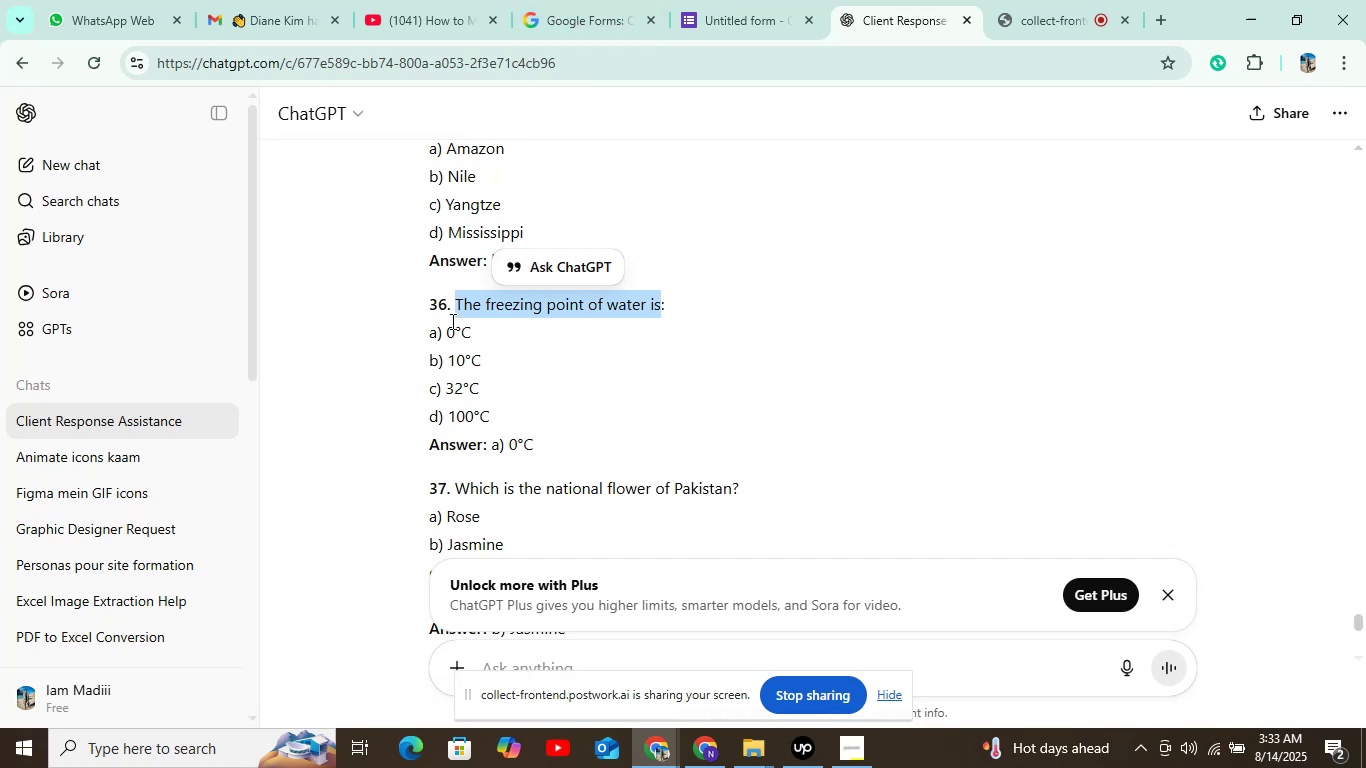 
left_click_drag(start_coordinate=[473, 328], to_coordinate=[448, 332])
 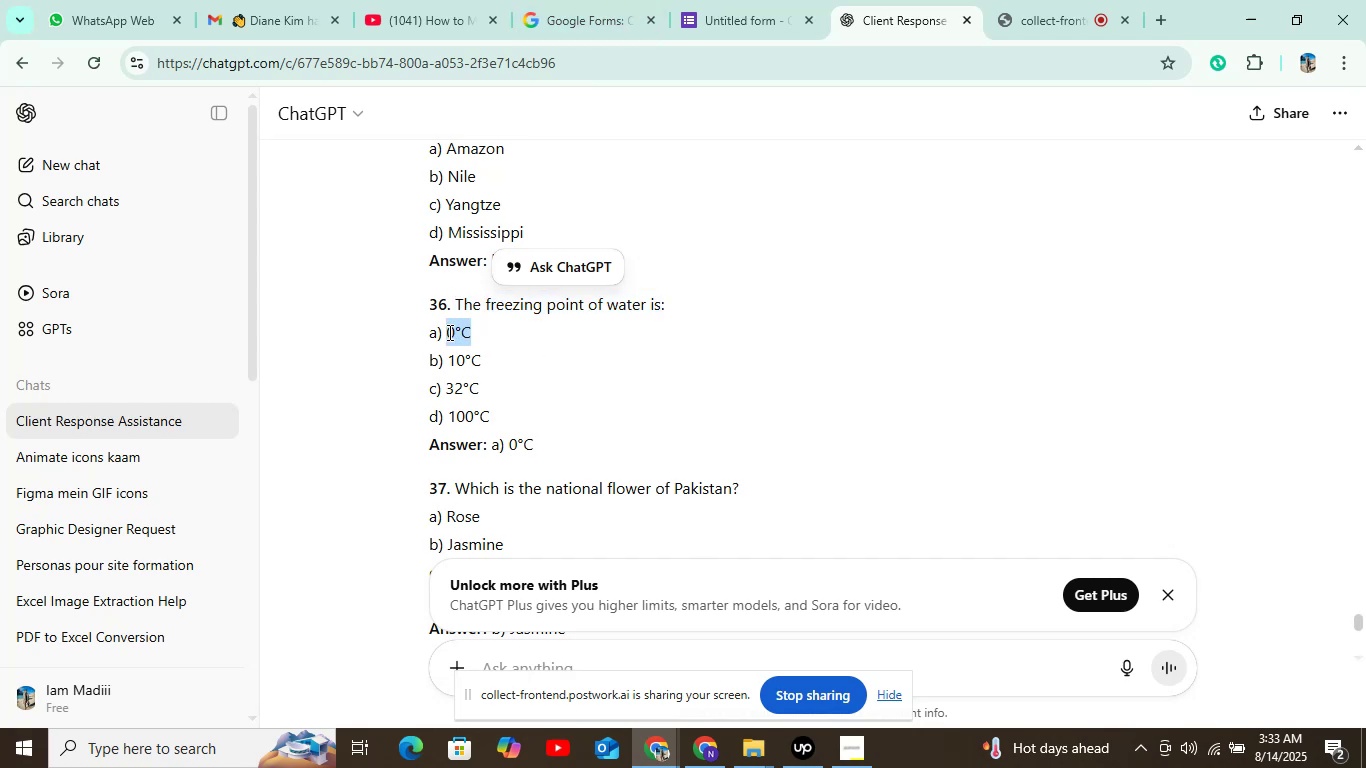 
key(Control+C)
 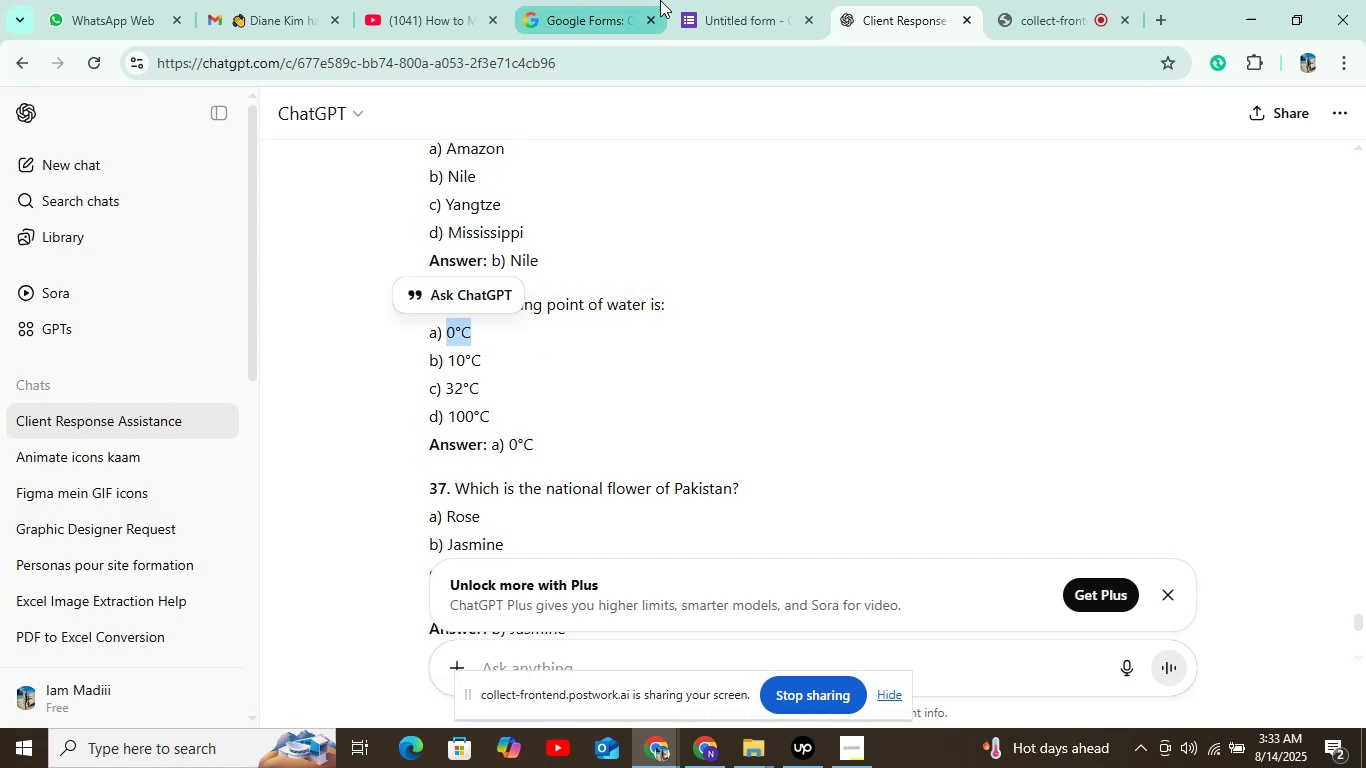 
left_click([690, 3])
 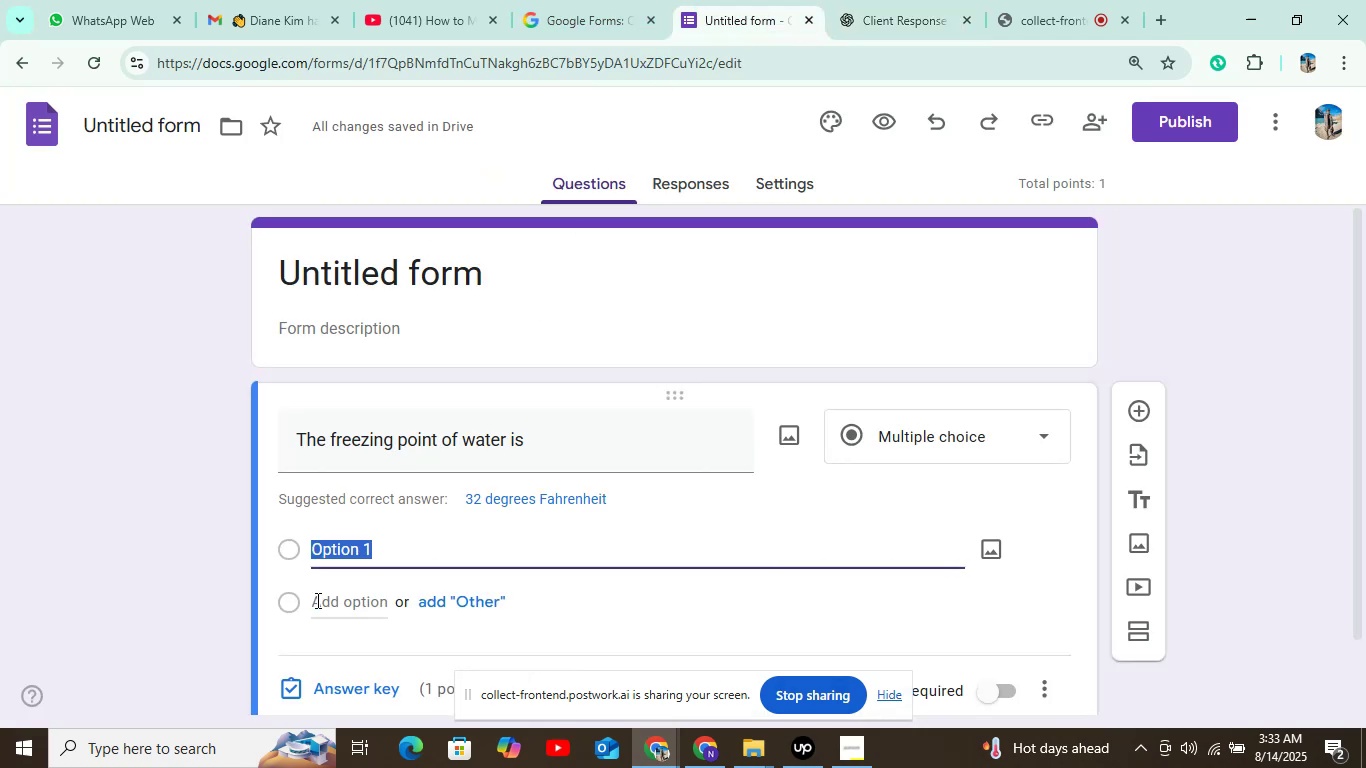 
key(Control+V)
 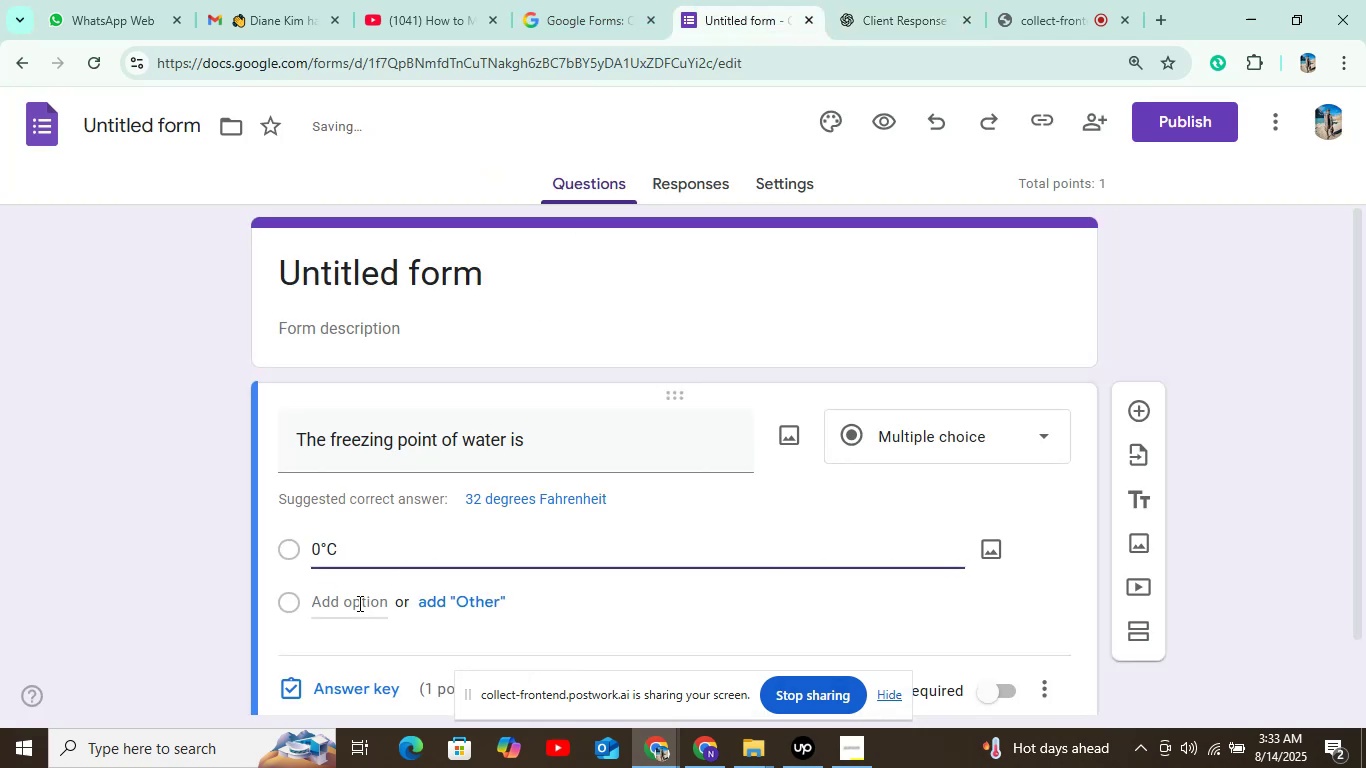 
left_click([350, 603])
 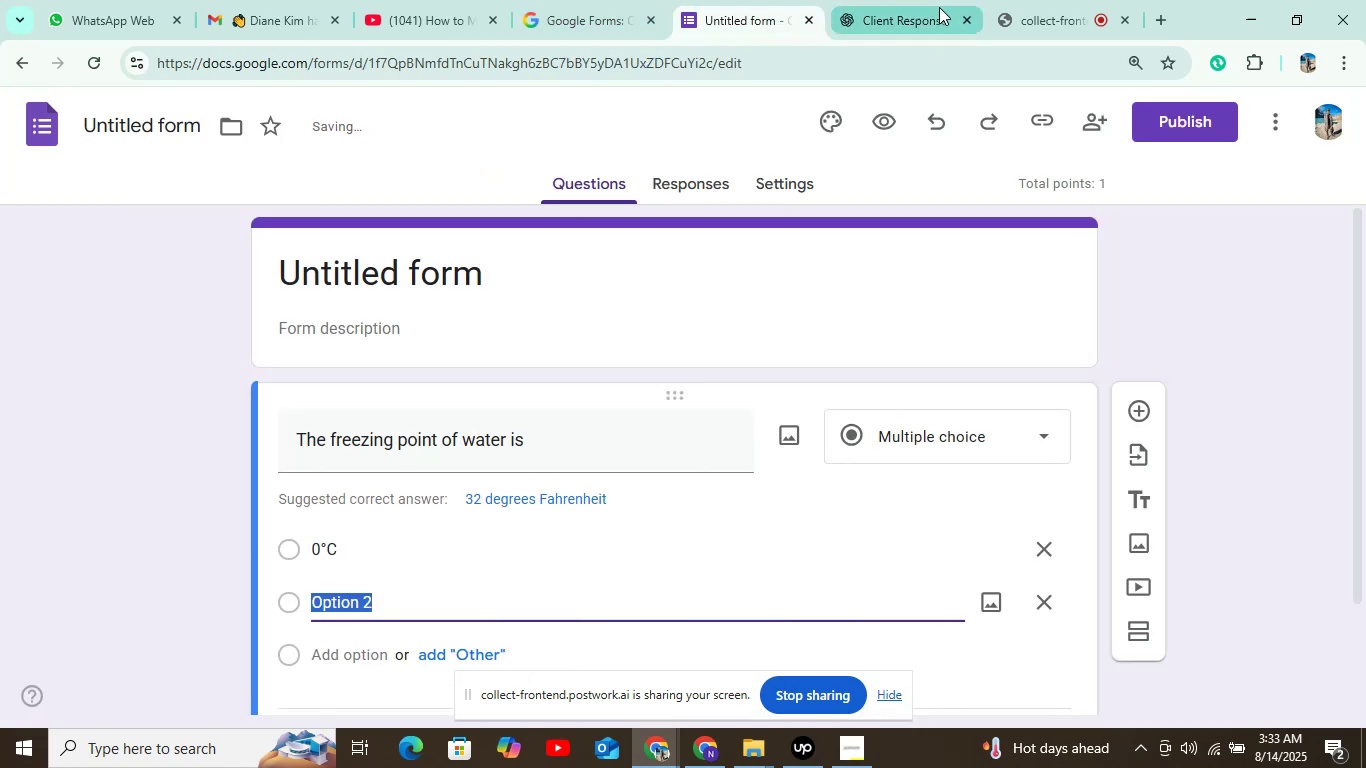 
left_click([939, 4])
 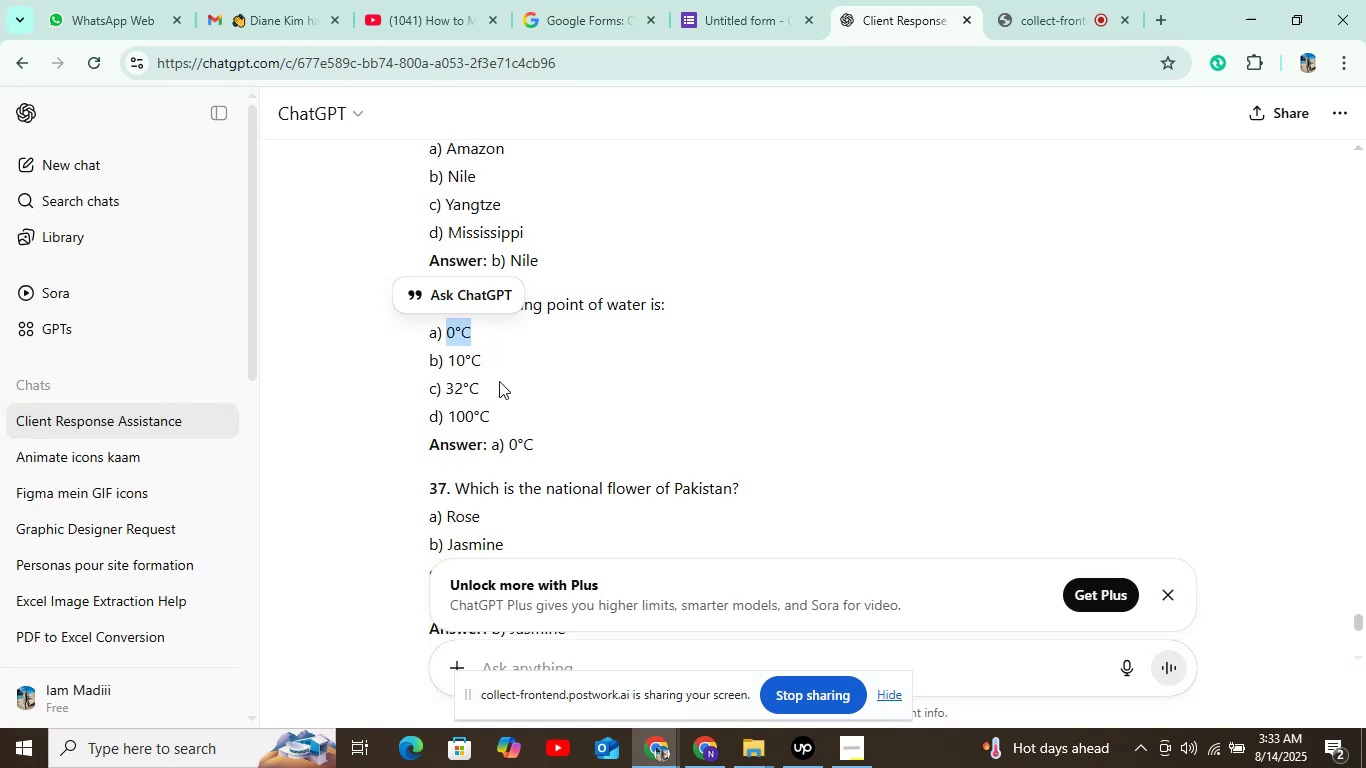 
left_click_drag(start_coordinate=[485, 359], to_coordinate=[446, 360])
 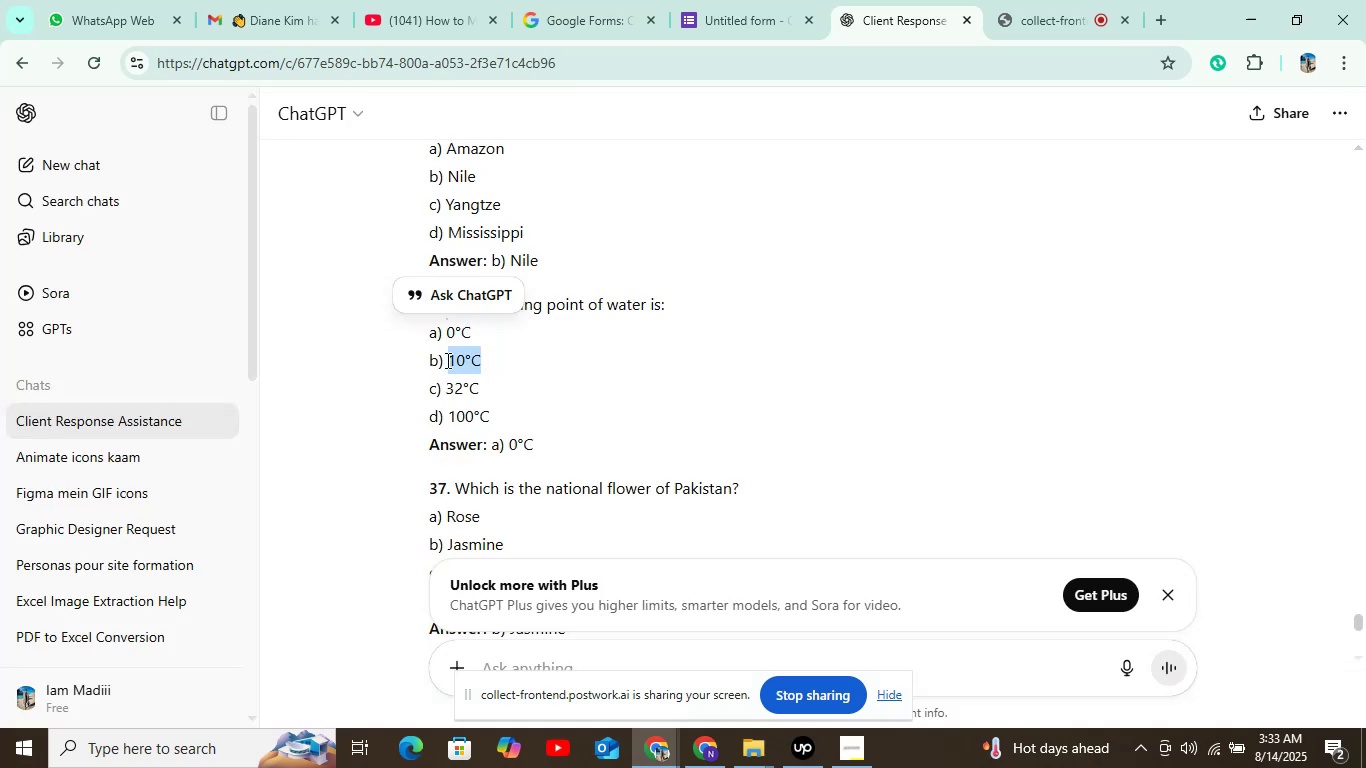 
key(Control+C)
 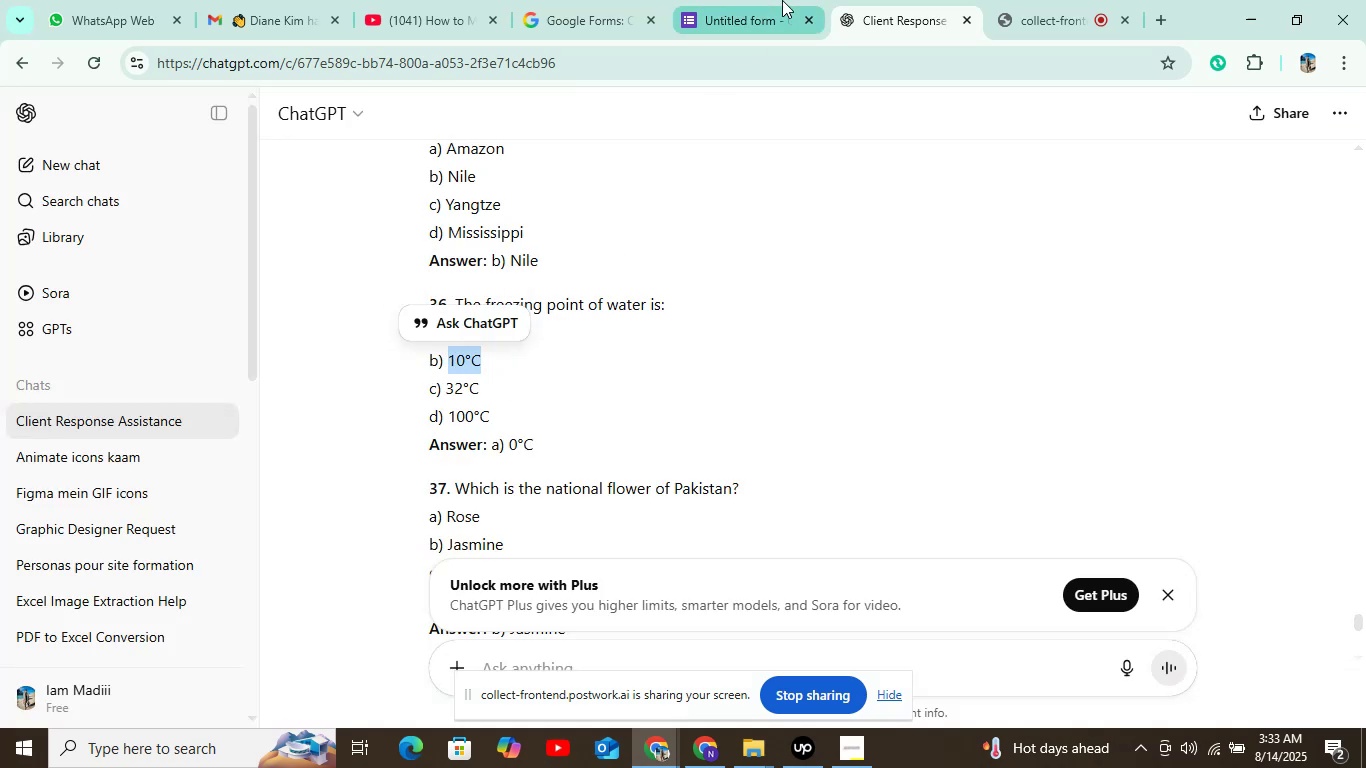 
left_click([751, 0])
 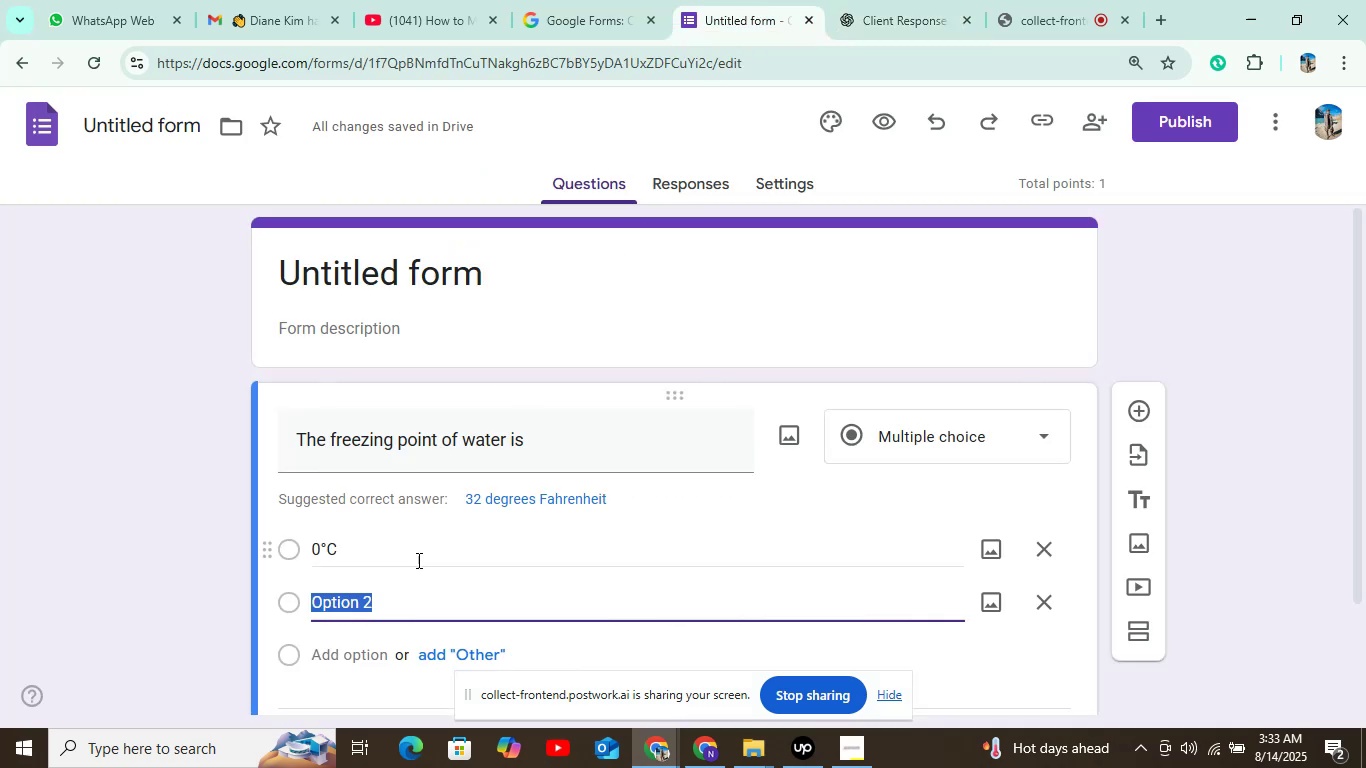 
scroll: coordinate [413, 569], scroll_direction: down, amount: 1.0
 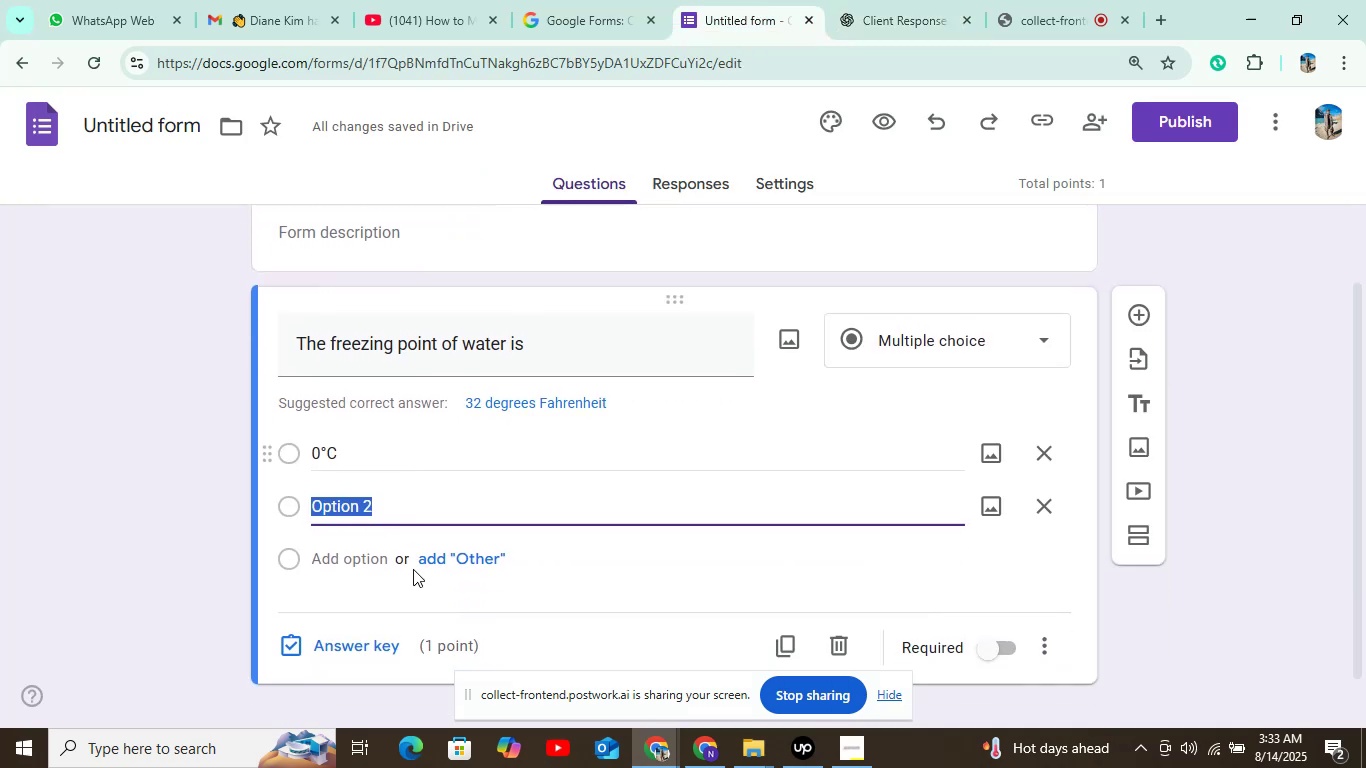 
key(Control+V)
 